 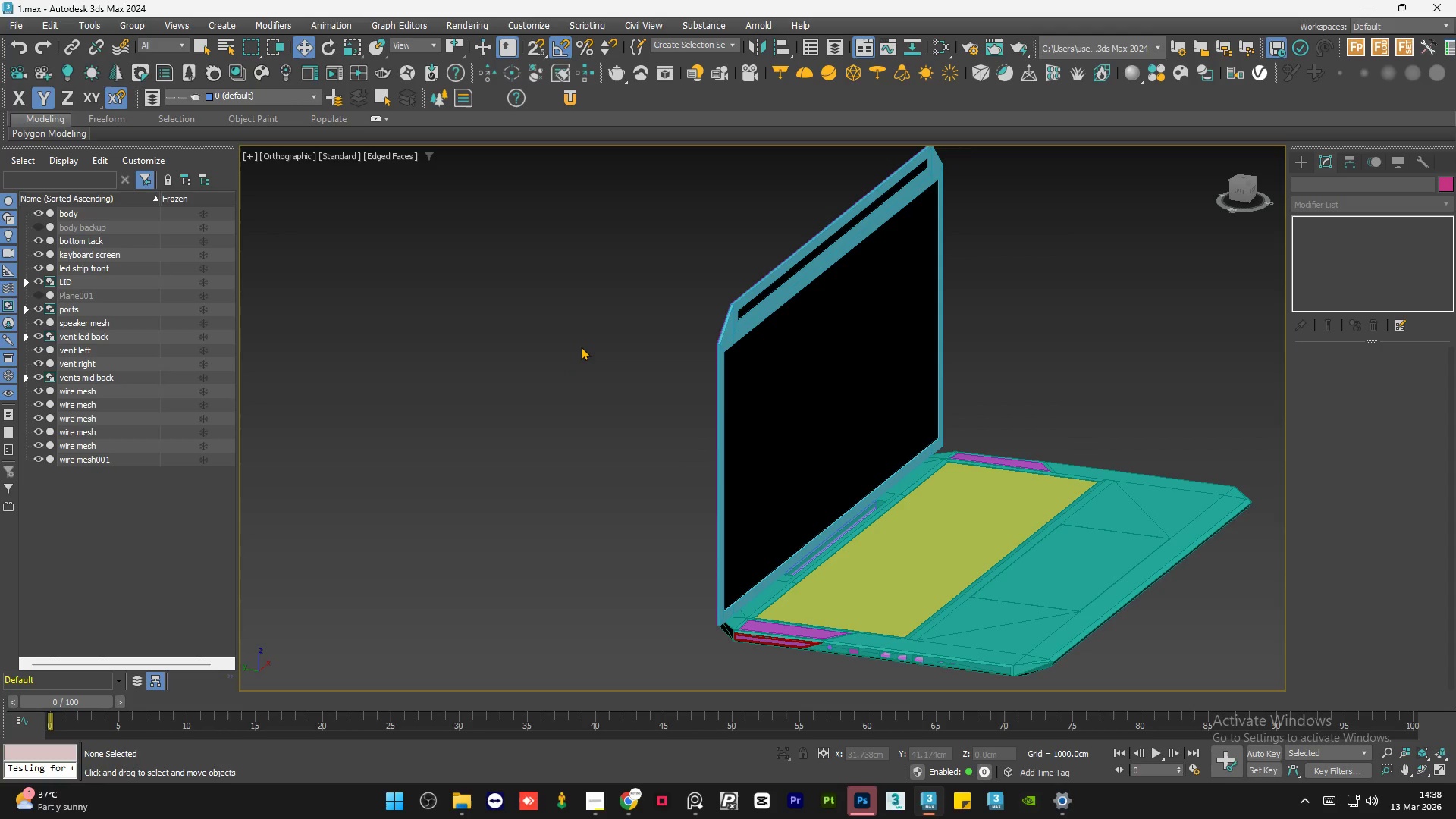 
triple_click([581, 347])
 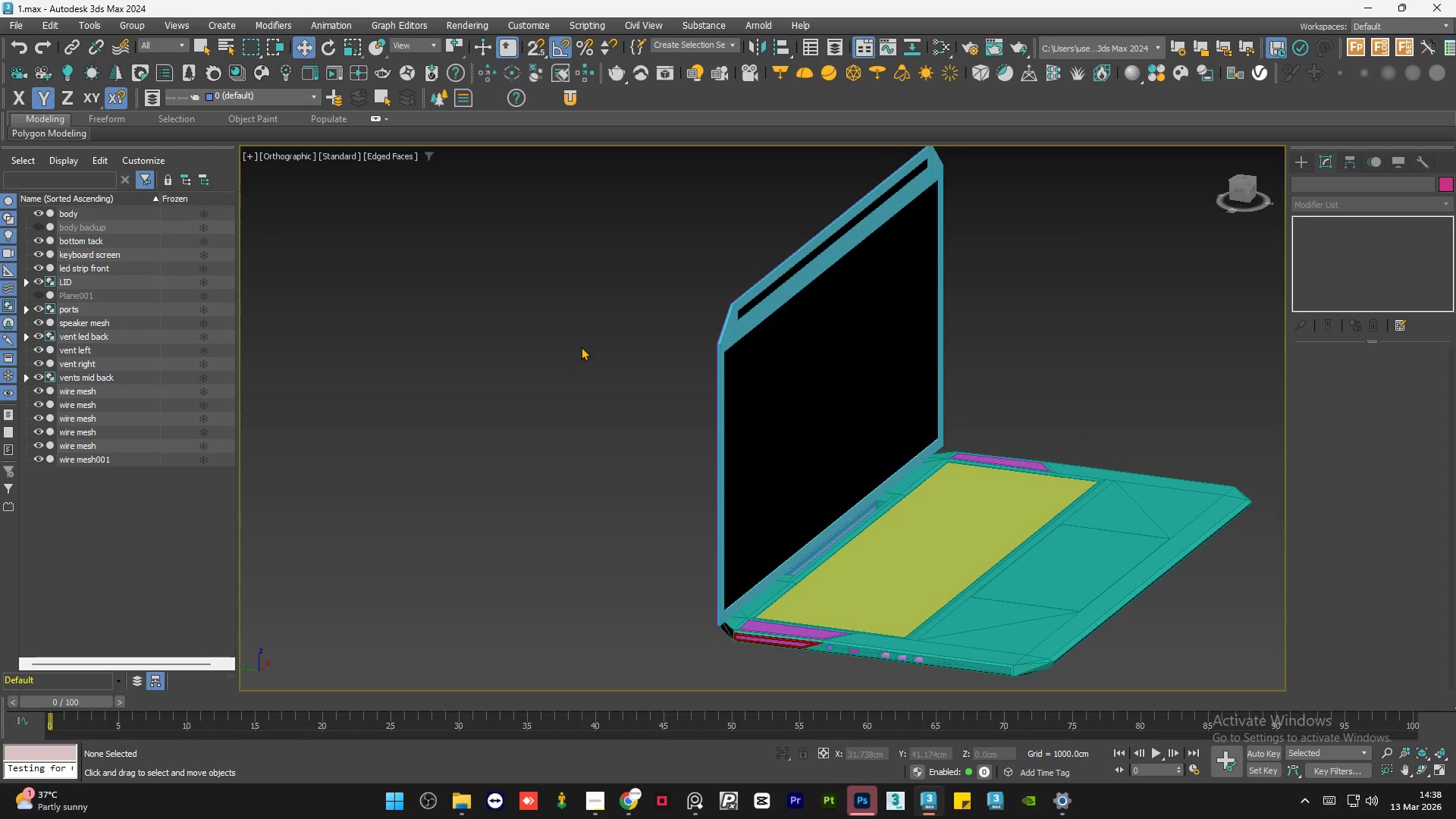 
key(Control+S)
 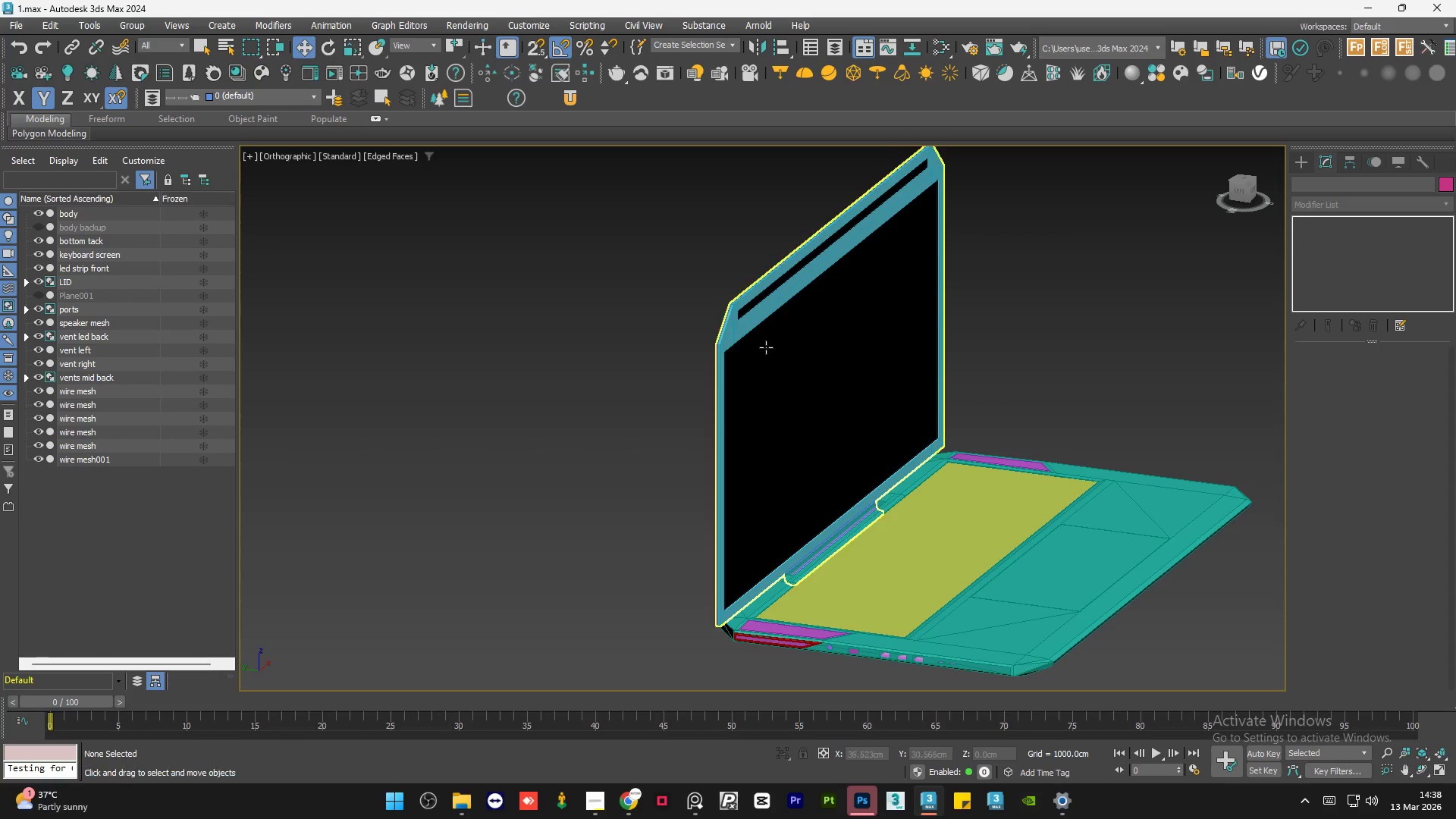 
hold_key(key=AltLeft, duration=0.98)
 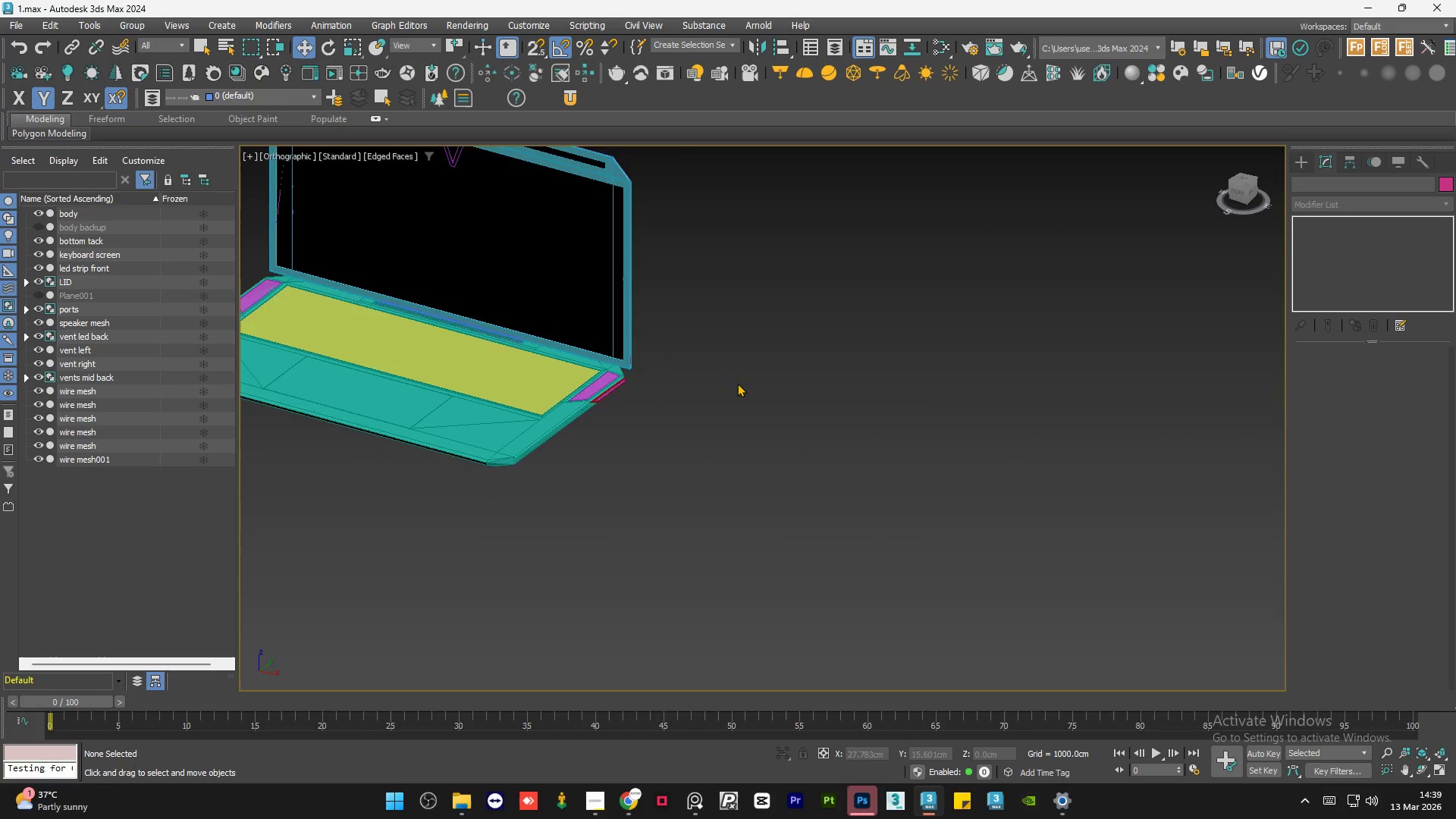 
scroll: coordinate [812, 368], scroll_direction: down, amount: 1.0
 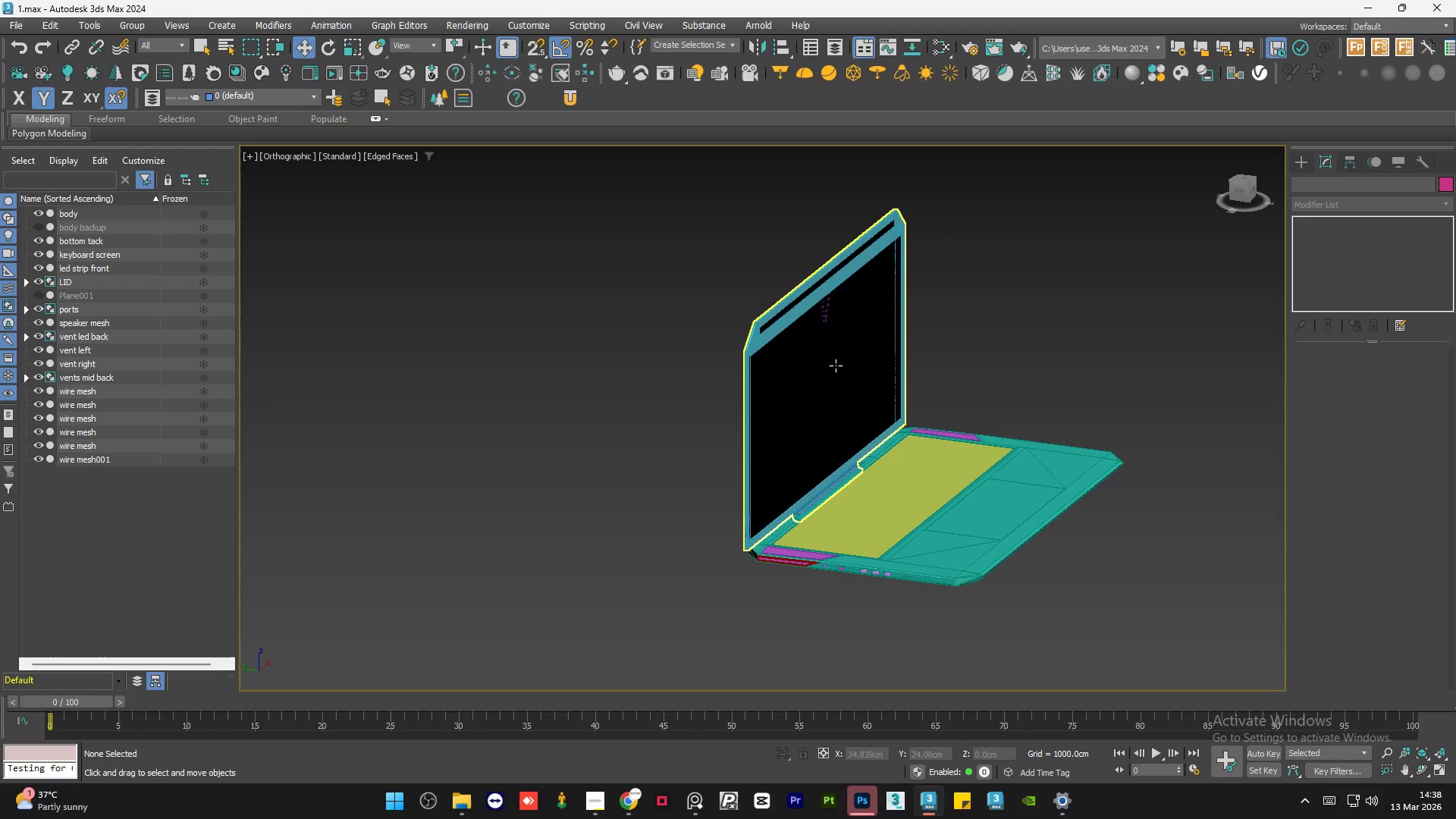 
hold_key(key=AltLeft, duration=0.59)
 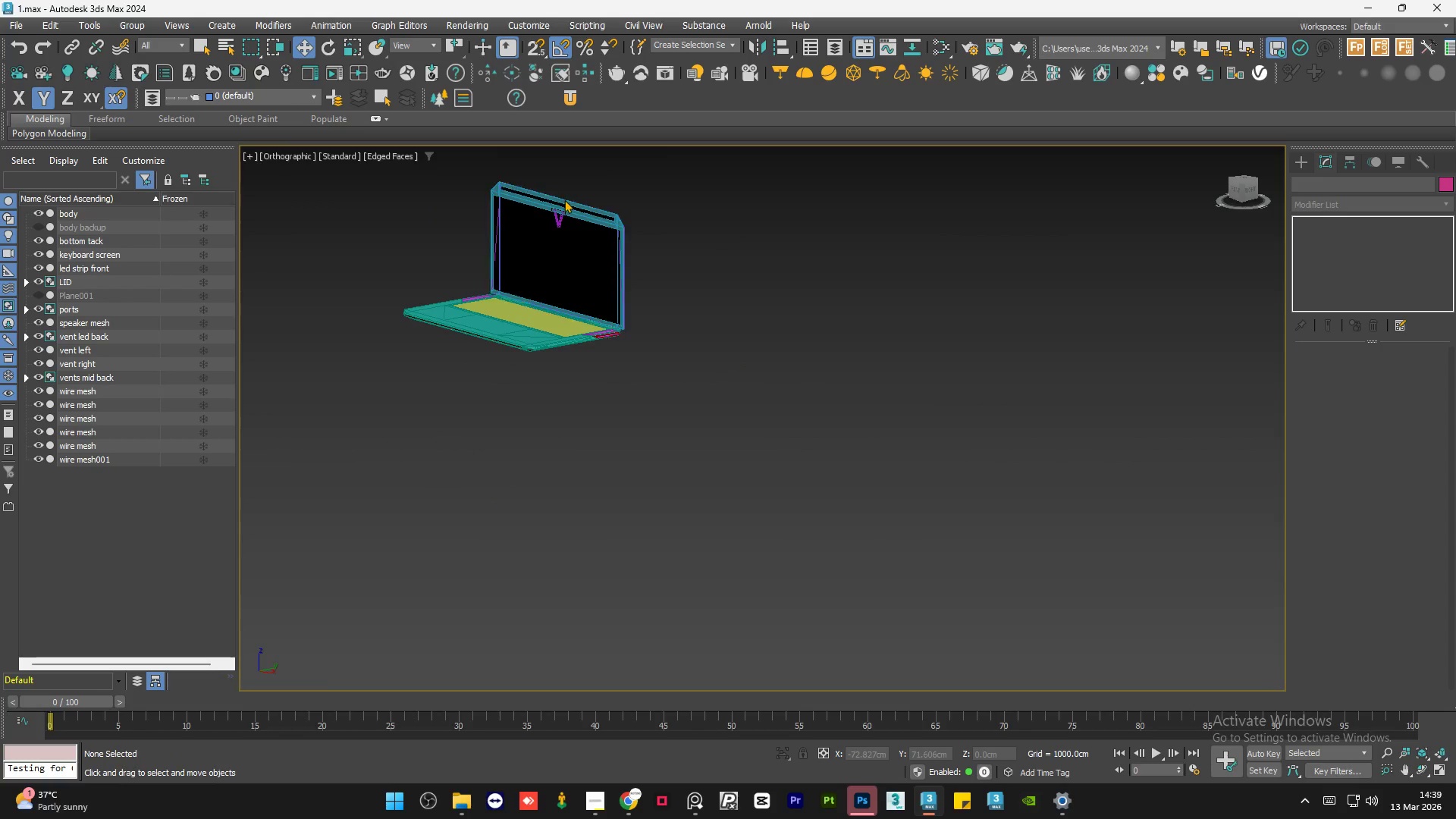 
scroll: coordinate [767, 388], scroll_direction: down, amount: 2.0
 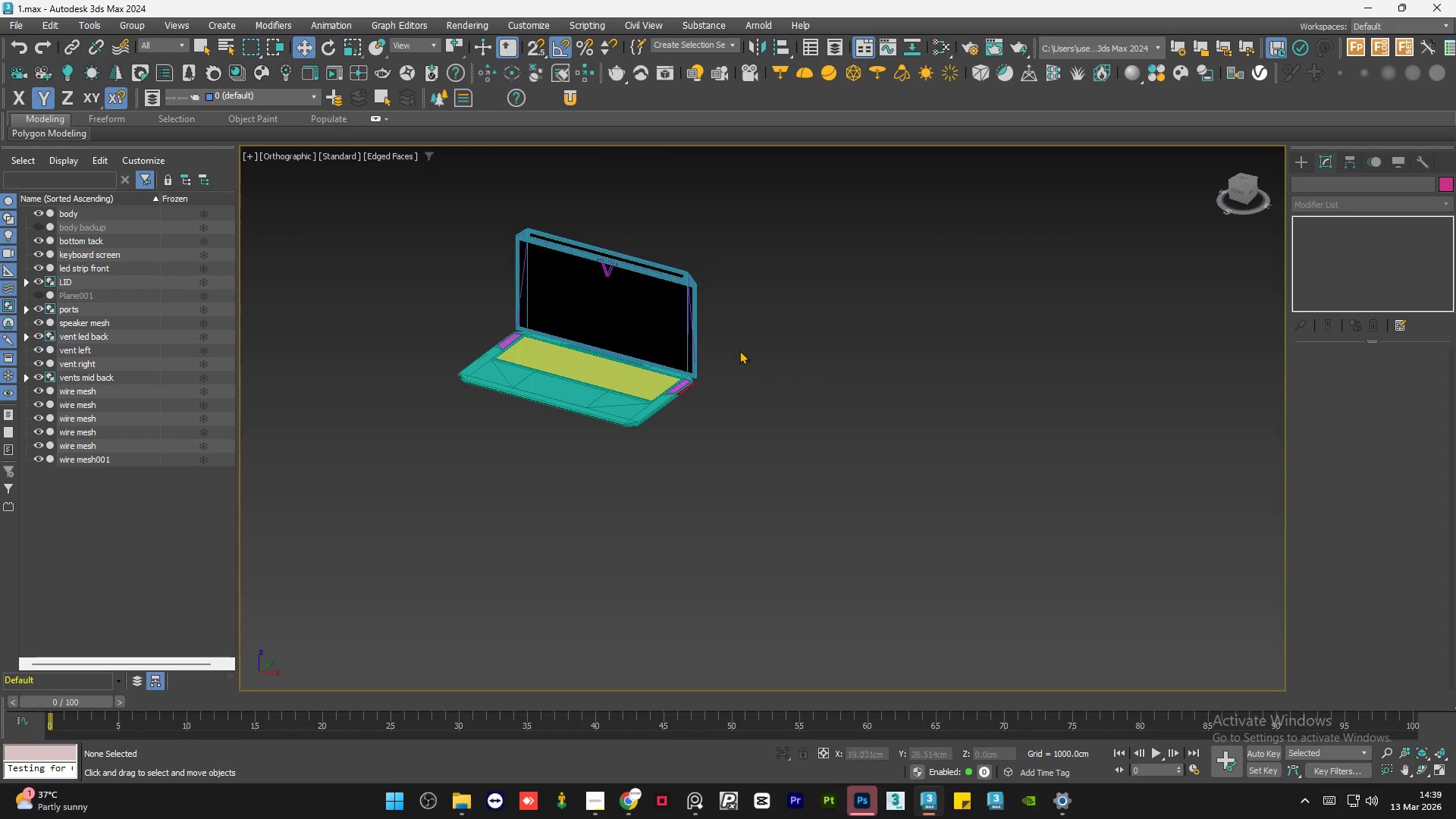 
scroll: coordinate [551, 231], scroll_direction: up, amount: 7.0
 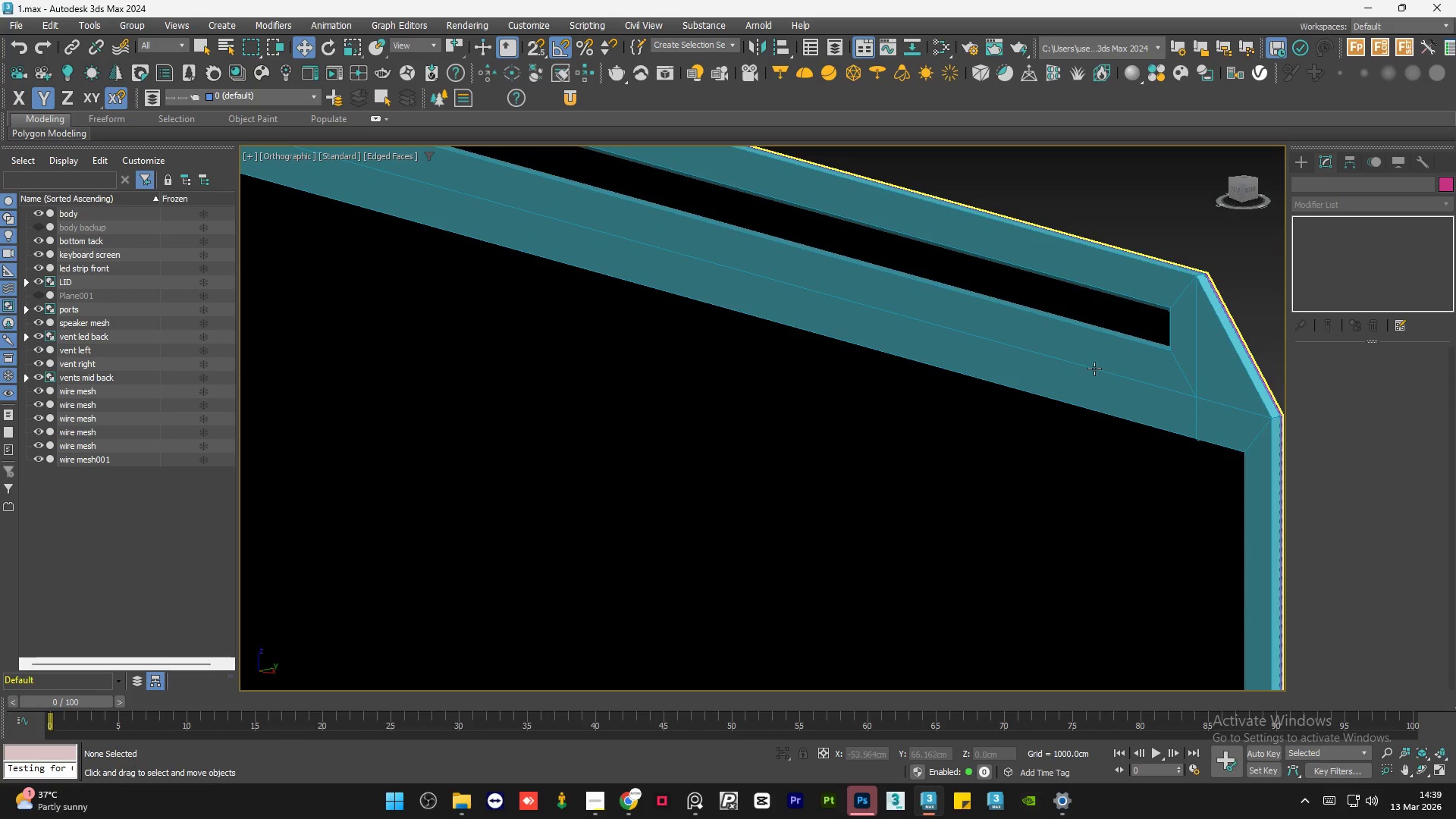 
scroll: coordinate [1043, 316], scroll_direction: down, amount: 2.0
 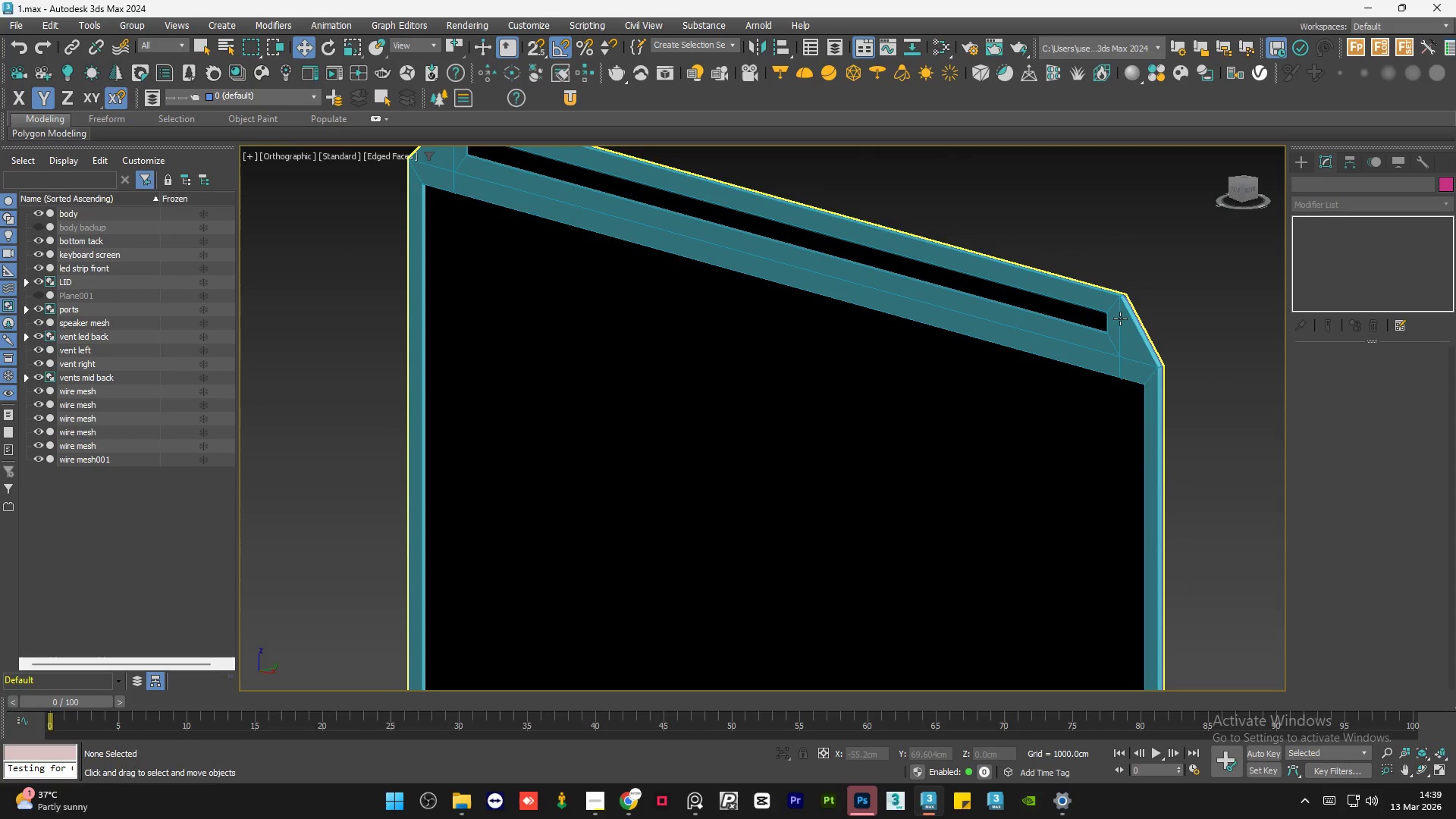 
scroll: coordinate [1147, 306], scroll_direction: up, amount: 4.0
 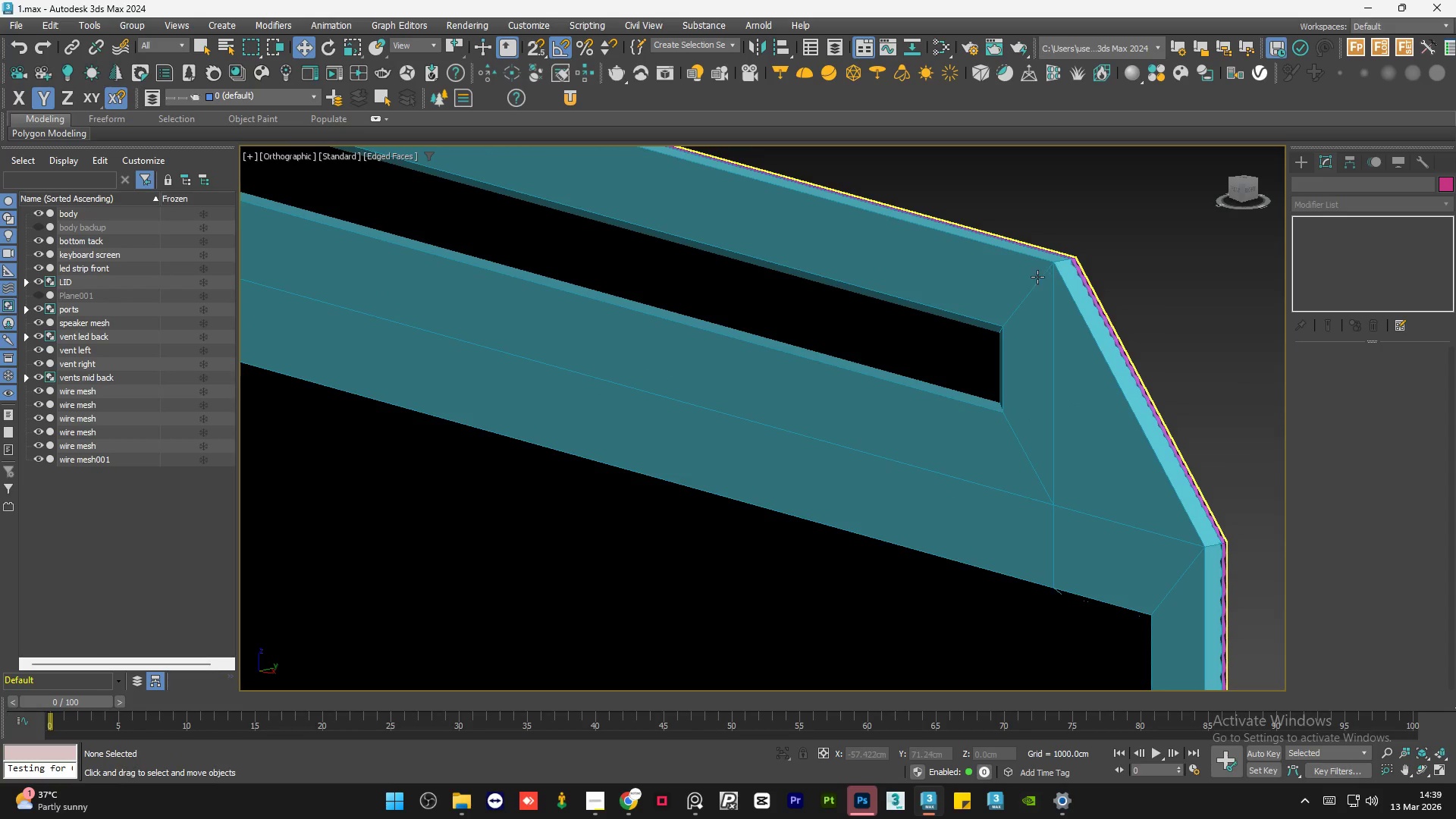 
hold_key(key=AltLeft, duration=0.36)
 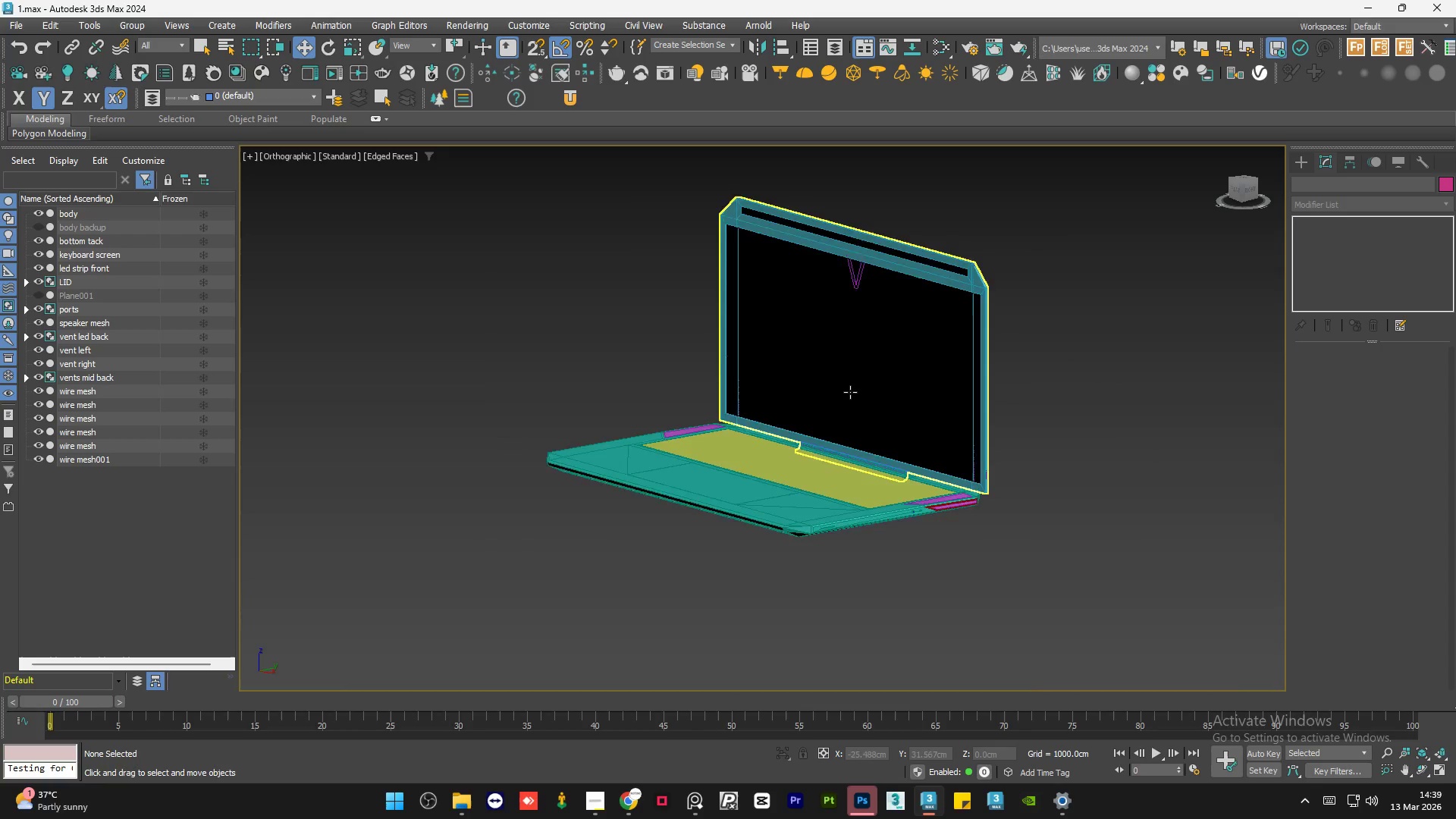 
scroll: coordinate [964, 263], scroll_direction: down, amount: 7.0
 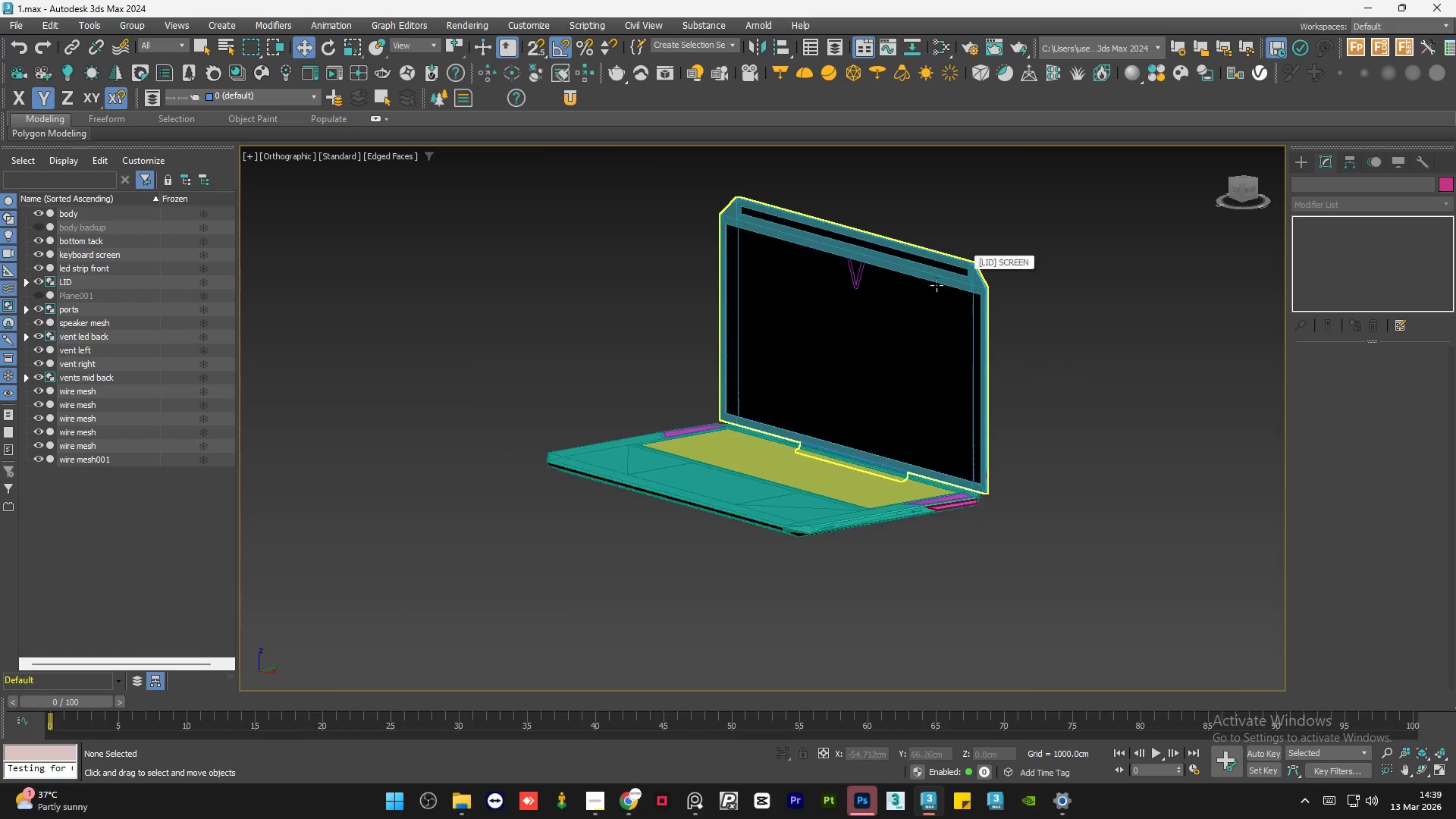 
hold_key(key=AltLeft, duration=1.09)
 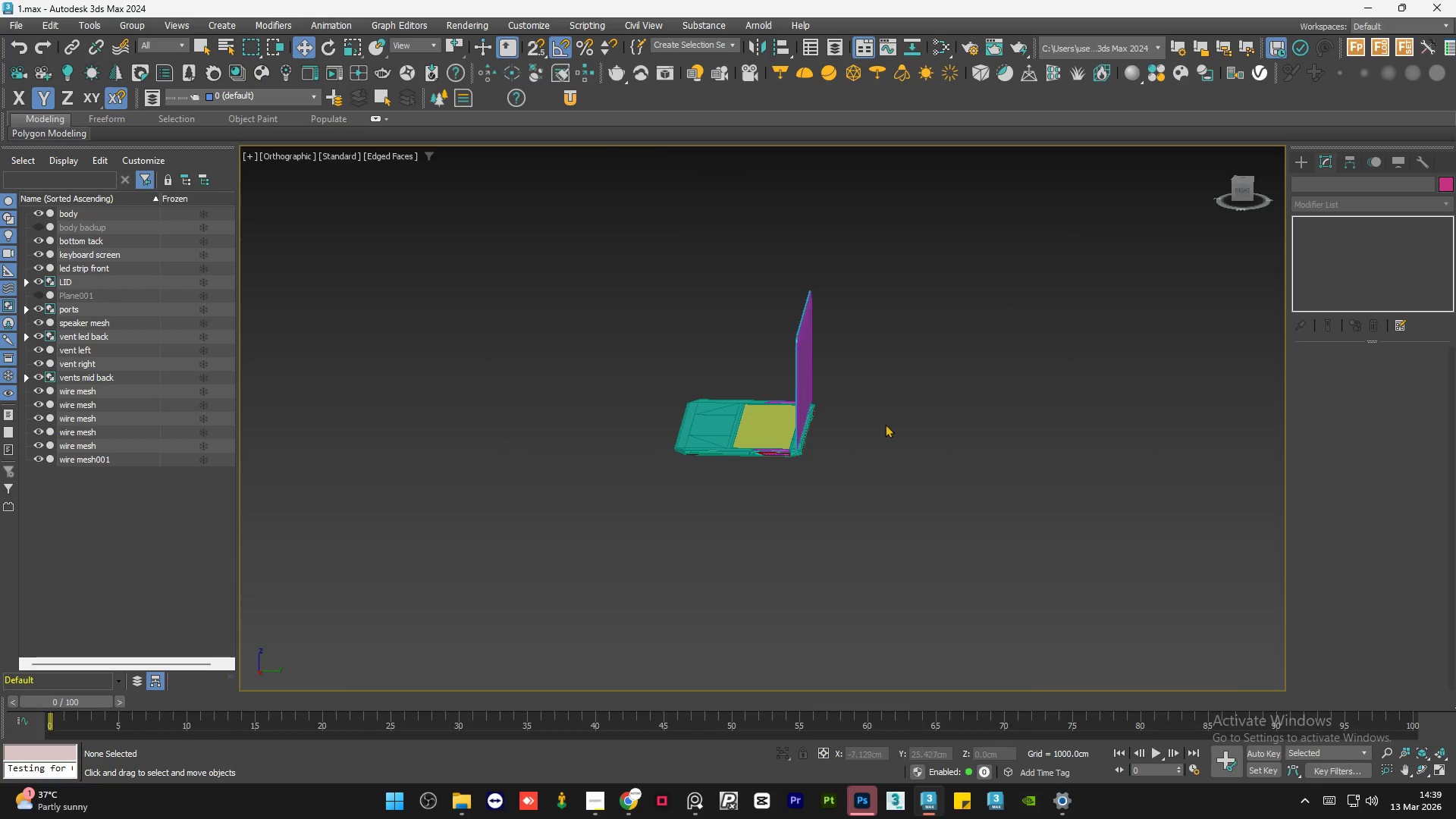 
scroll: coordinate [845, 395], scroll_direction: down, amount: 2.0
 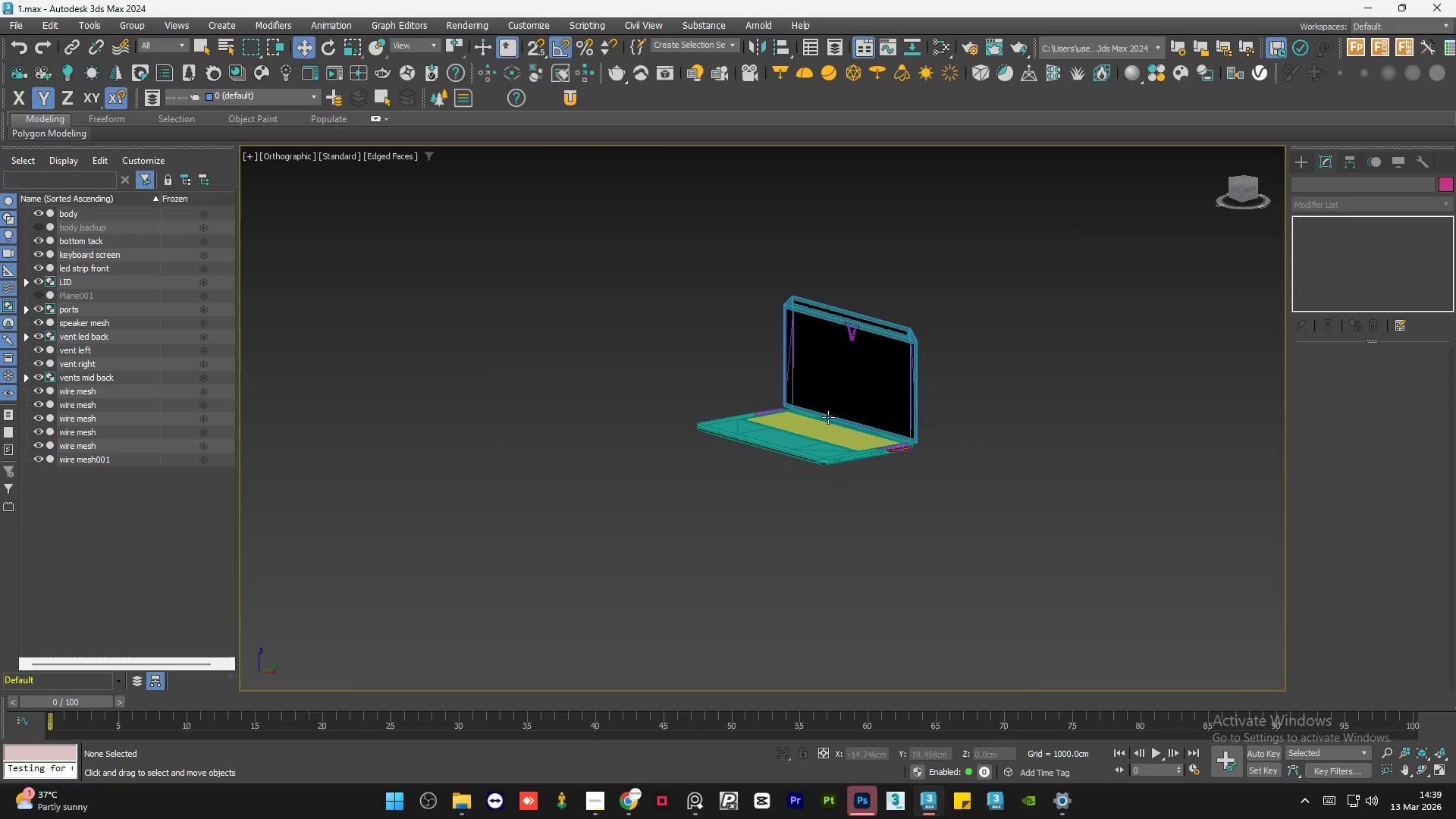 
left_click([890, 416])
 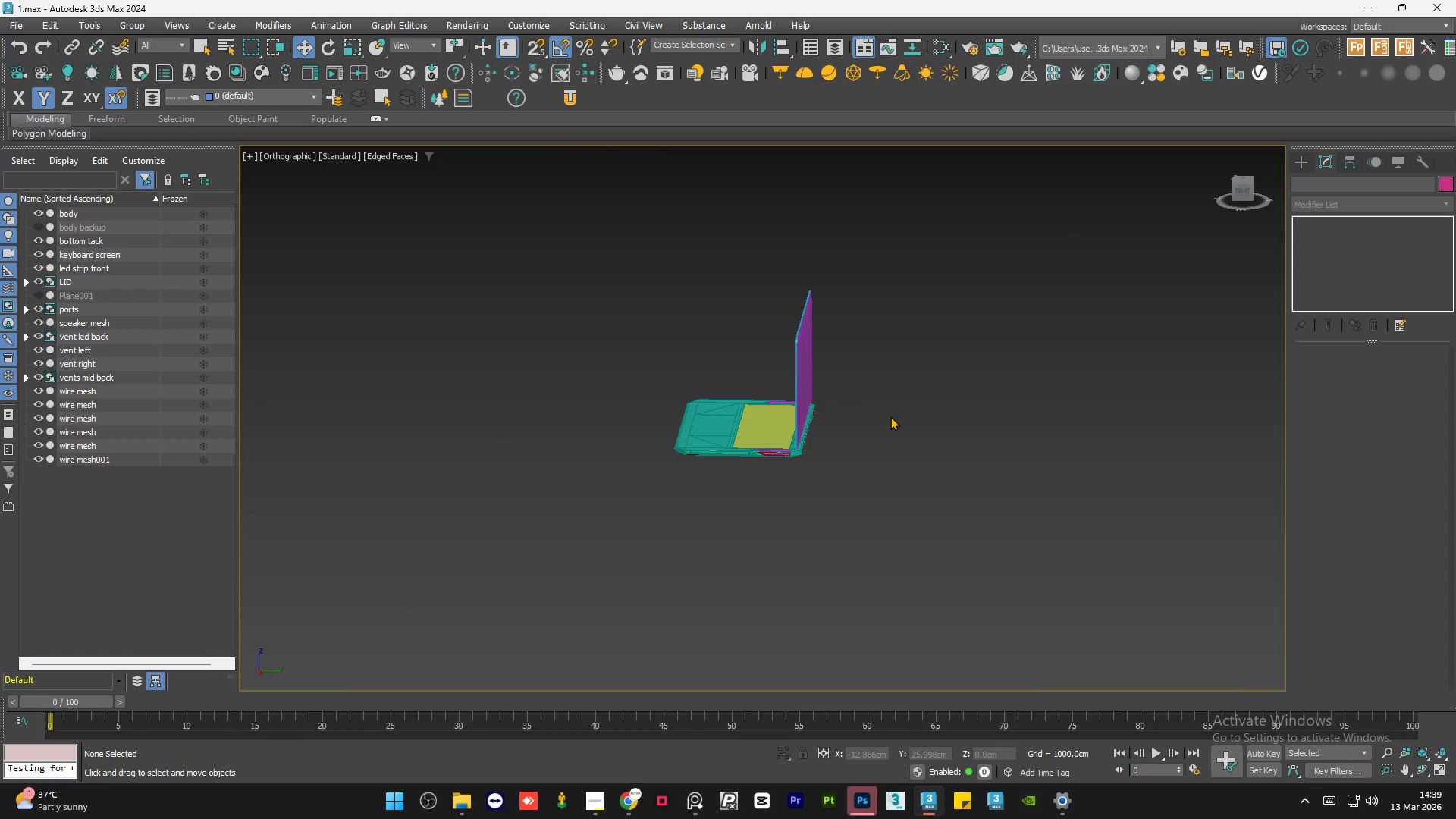 
key(Control+S)
 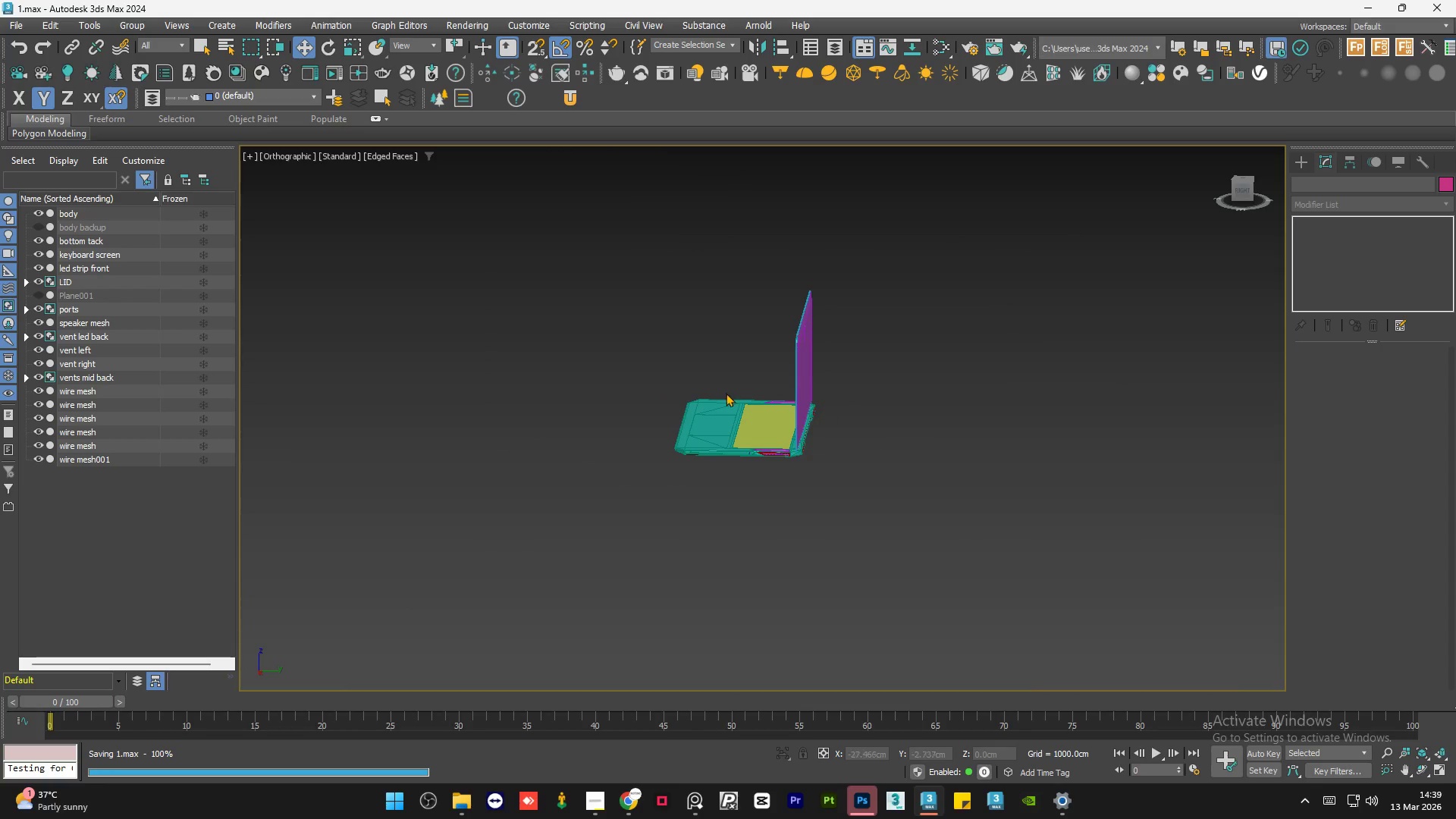 
hold_key(key=AltLeft, duration=1.06)
 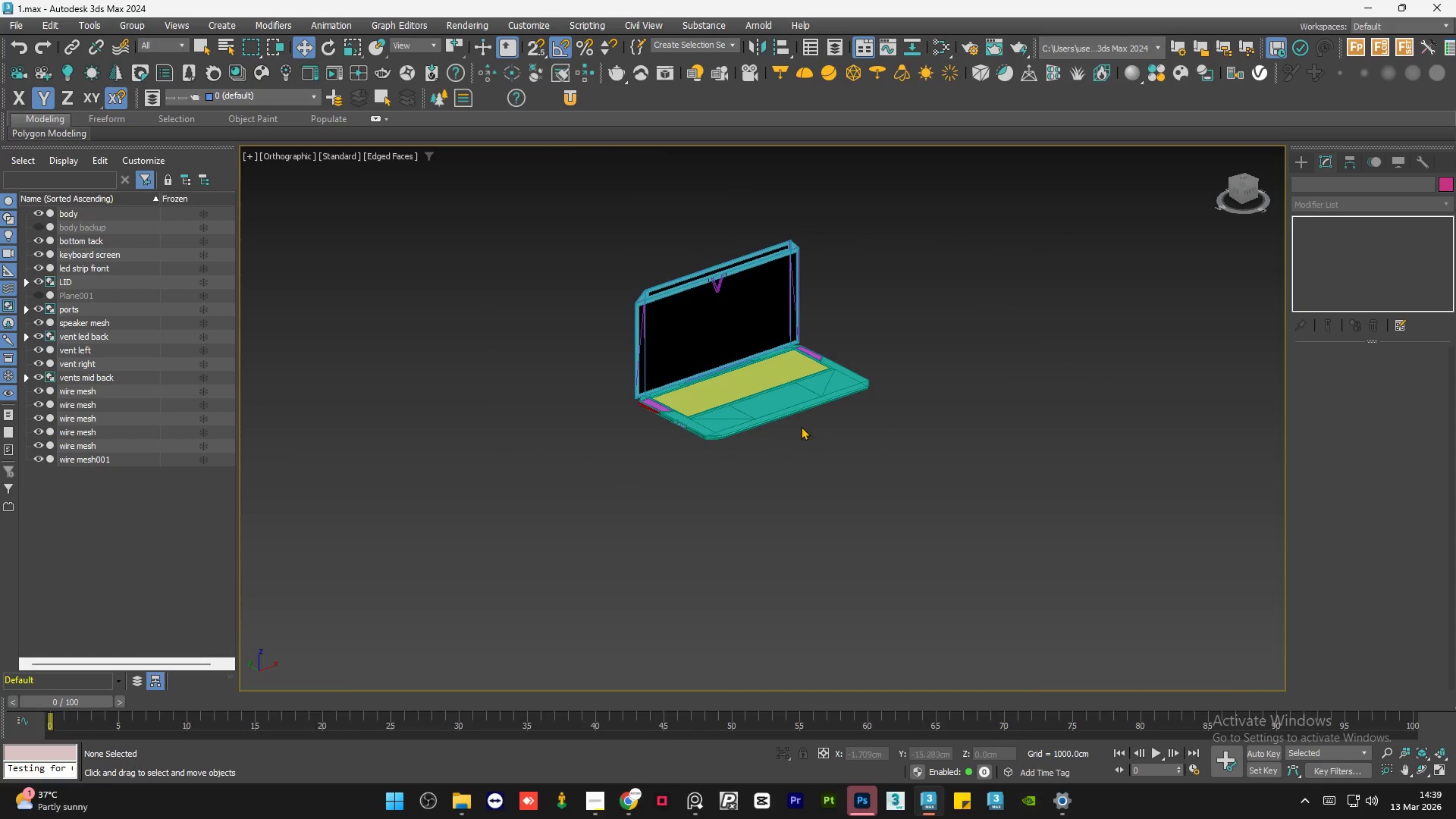 
hold_key(key=AltLeft, duration=1.0)
 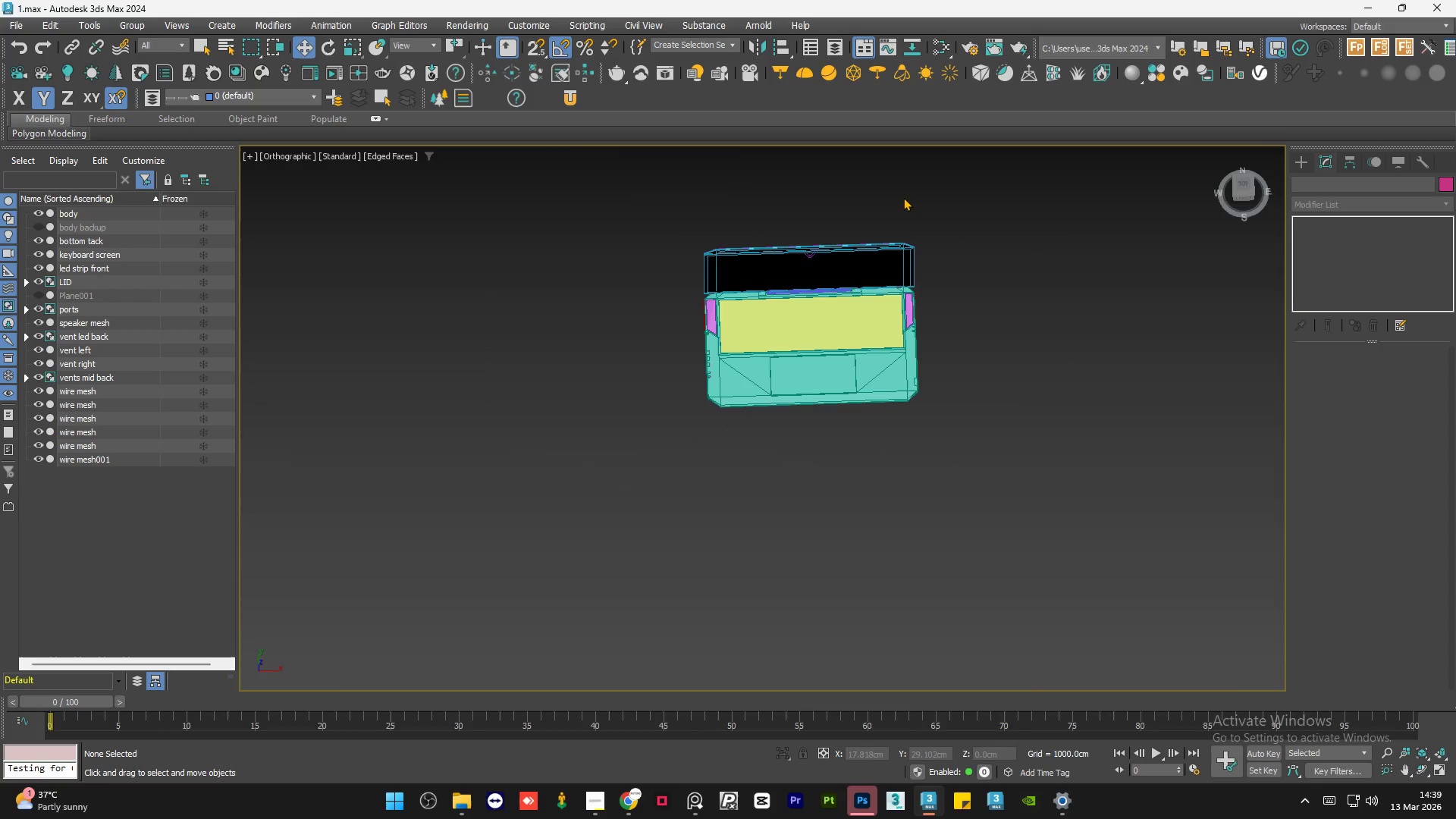 
left_click([871, 259])
 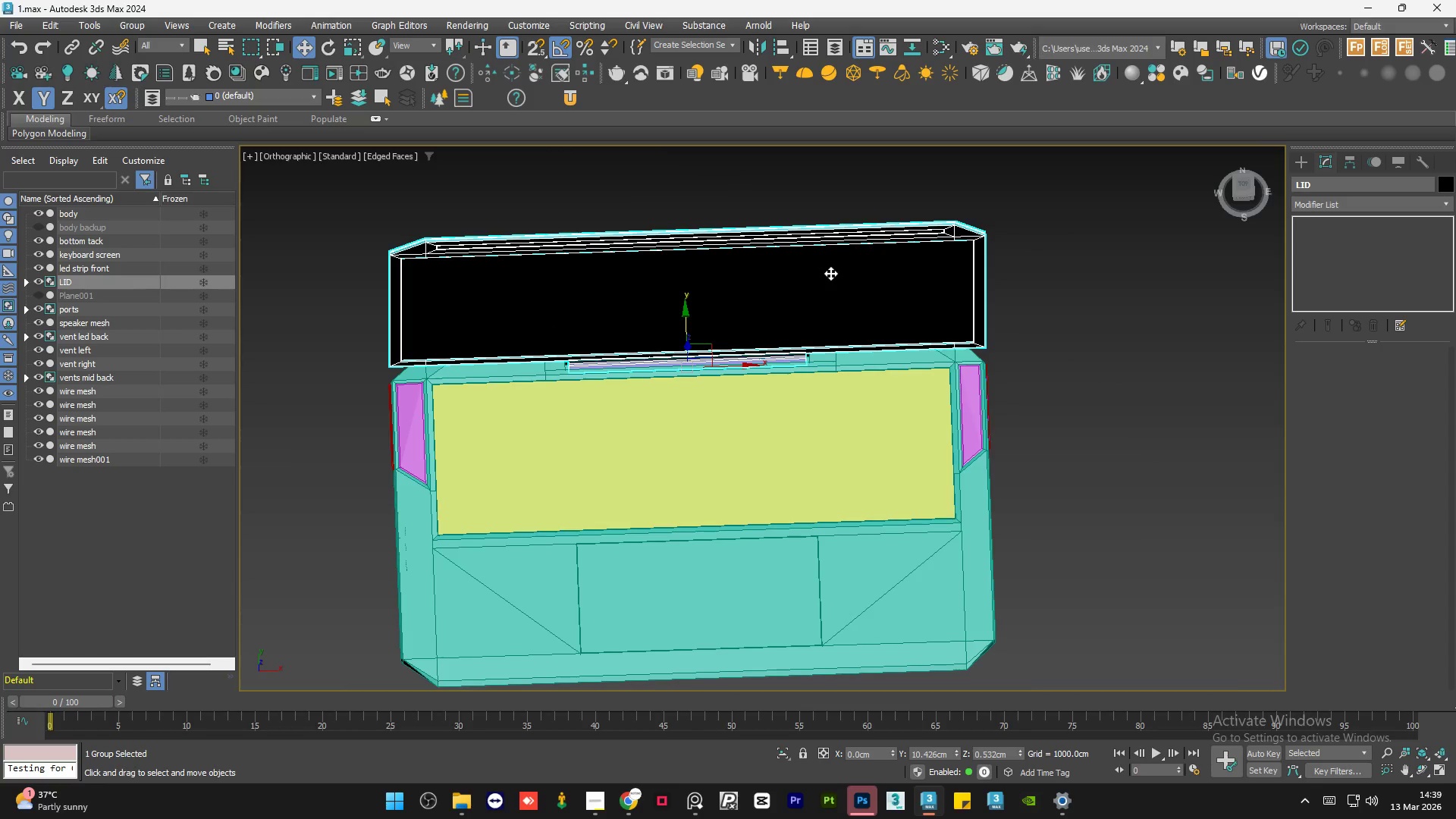 
scroll: coordinate [871, 259], scroll_direction: up, amount: 3.0
 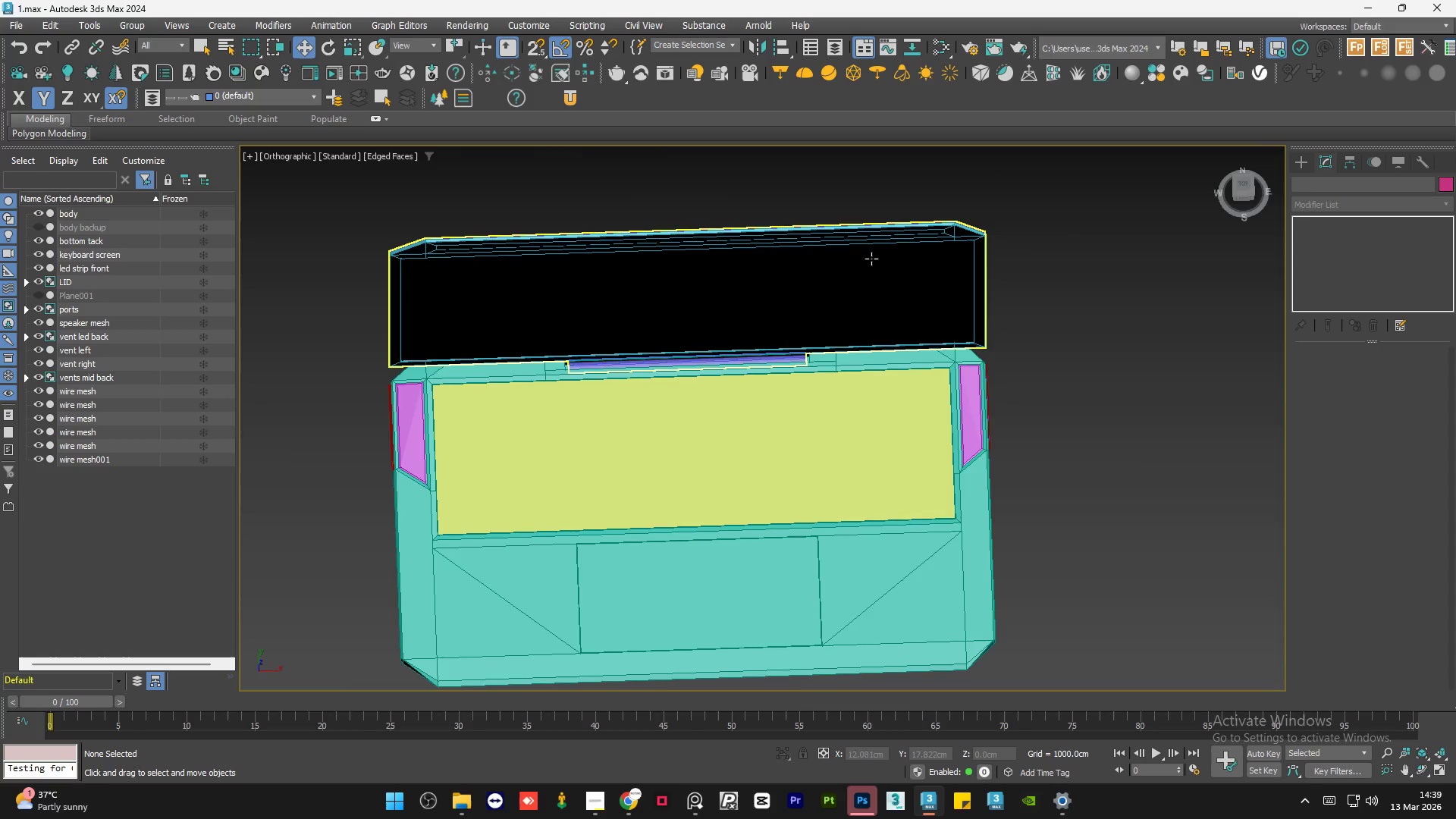 
scroll: coordinate [830, 273], scroll_direction: down, amount: 1.0
 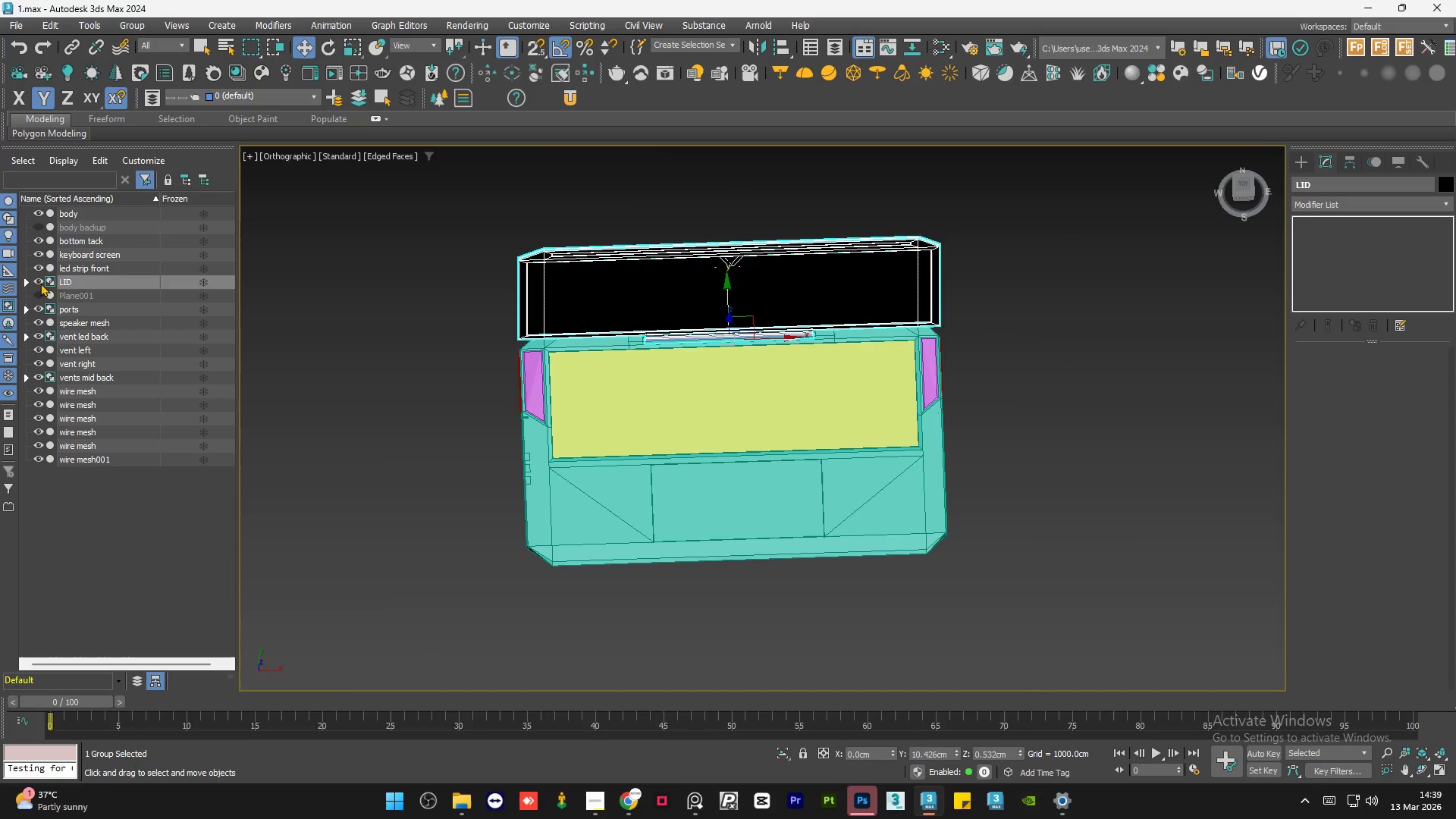 
left_click([40, 282])
 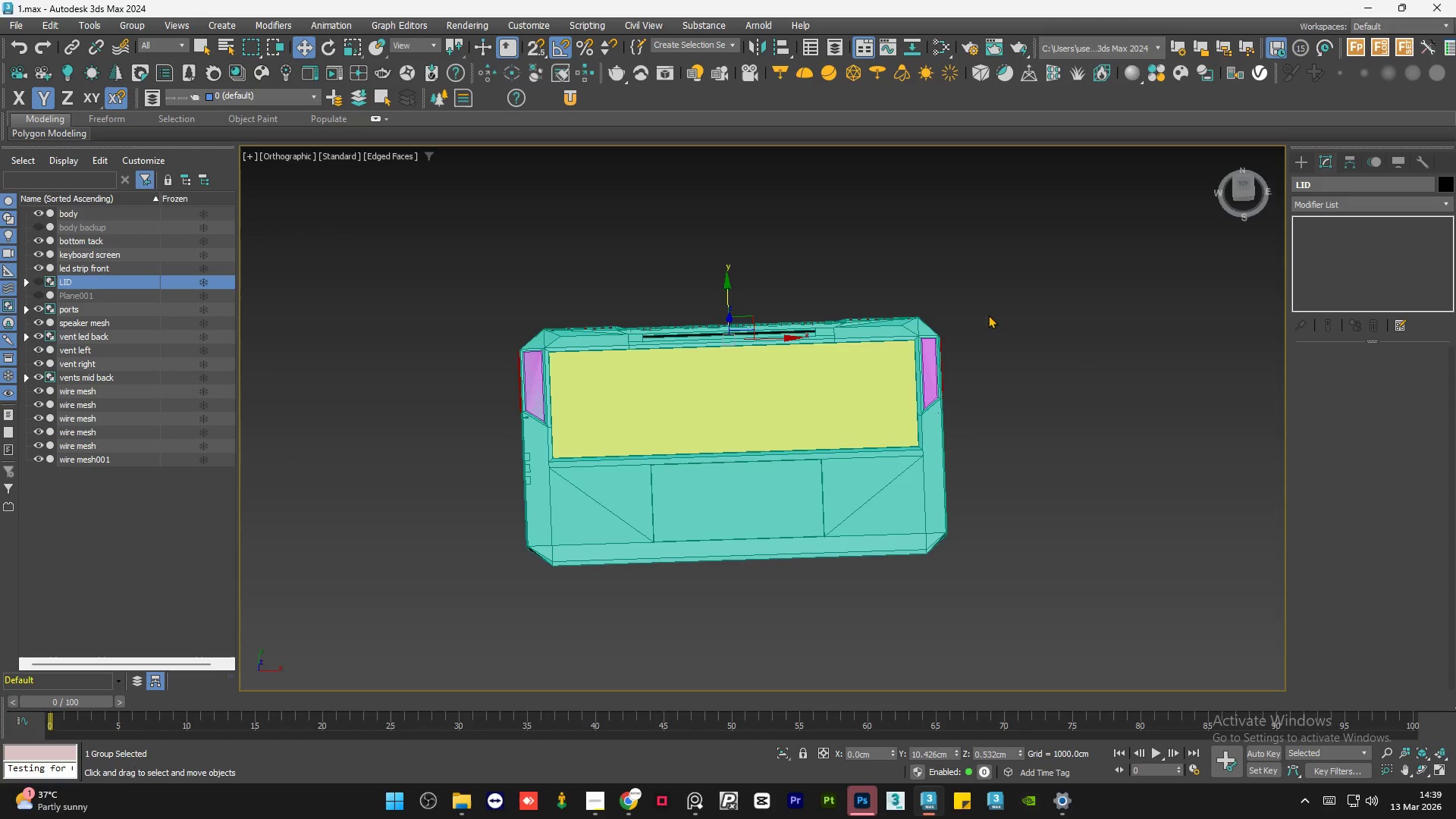 
left_click([1048, 317])
 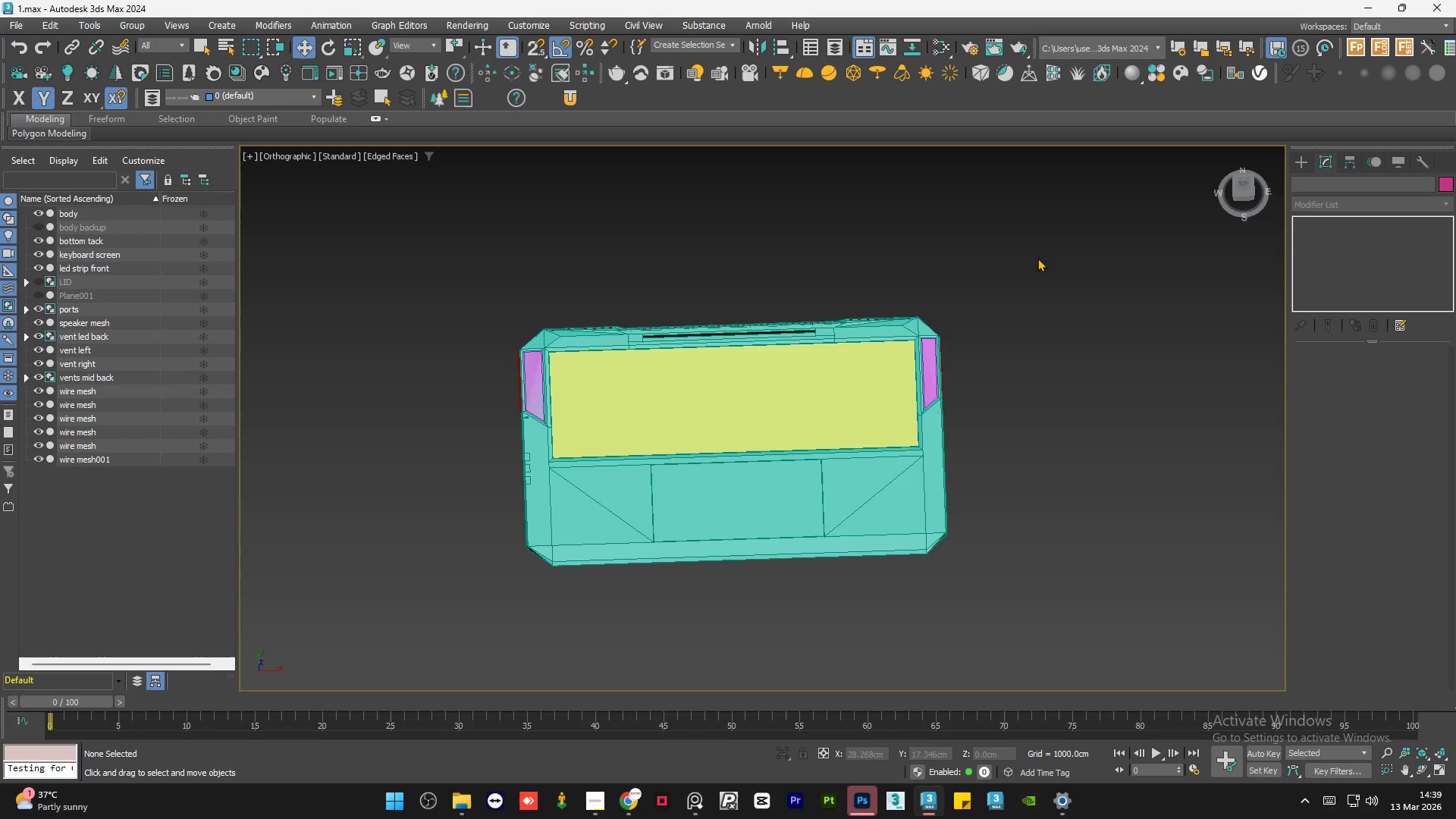 
left_click_drag(start_coordinate=[1045, 245], to_coordinate=[466, 596])
 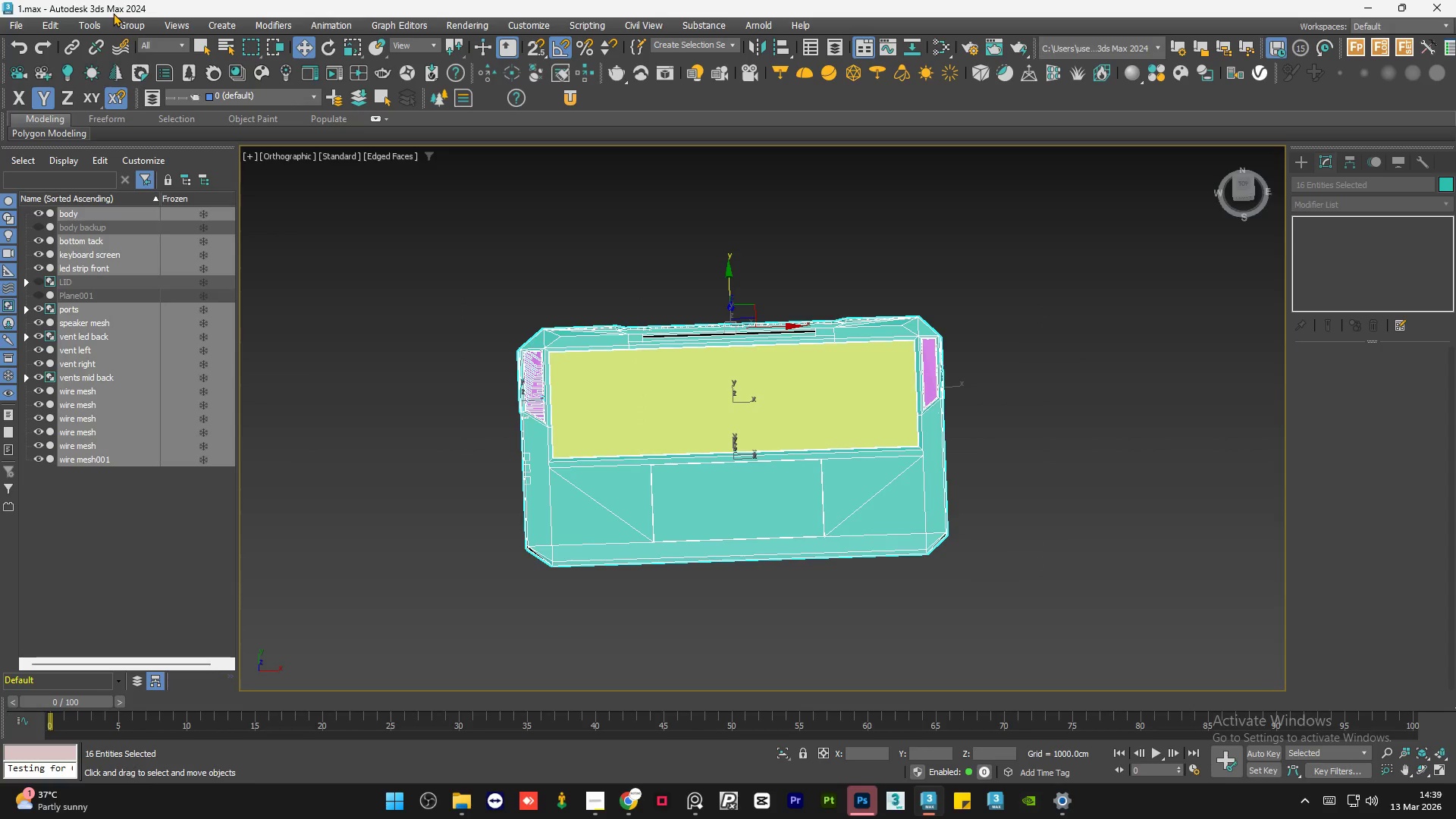 
left_click([125, 24])
 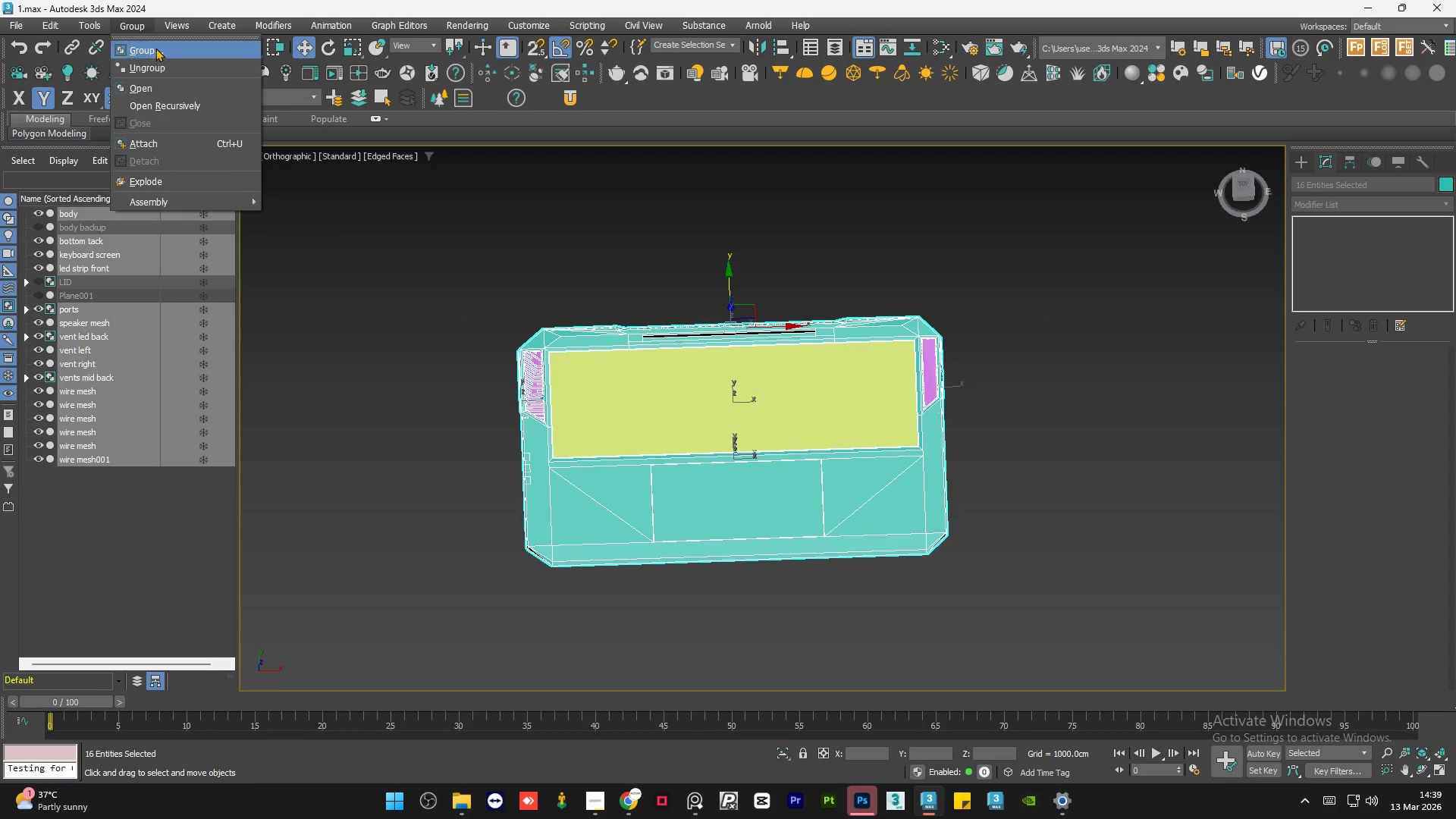 
left_click([155, 48])
 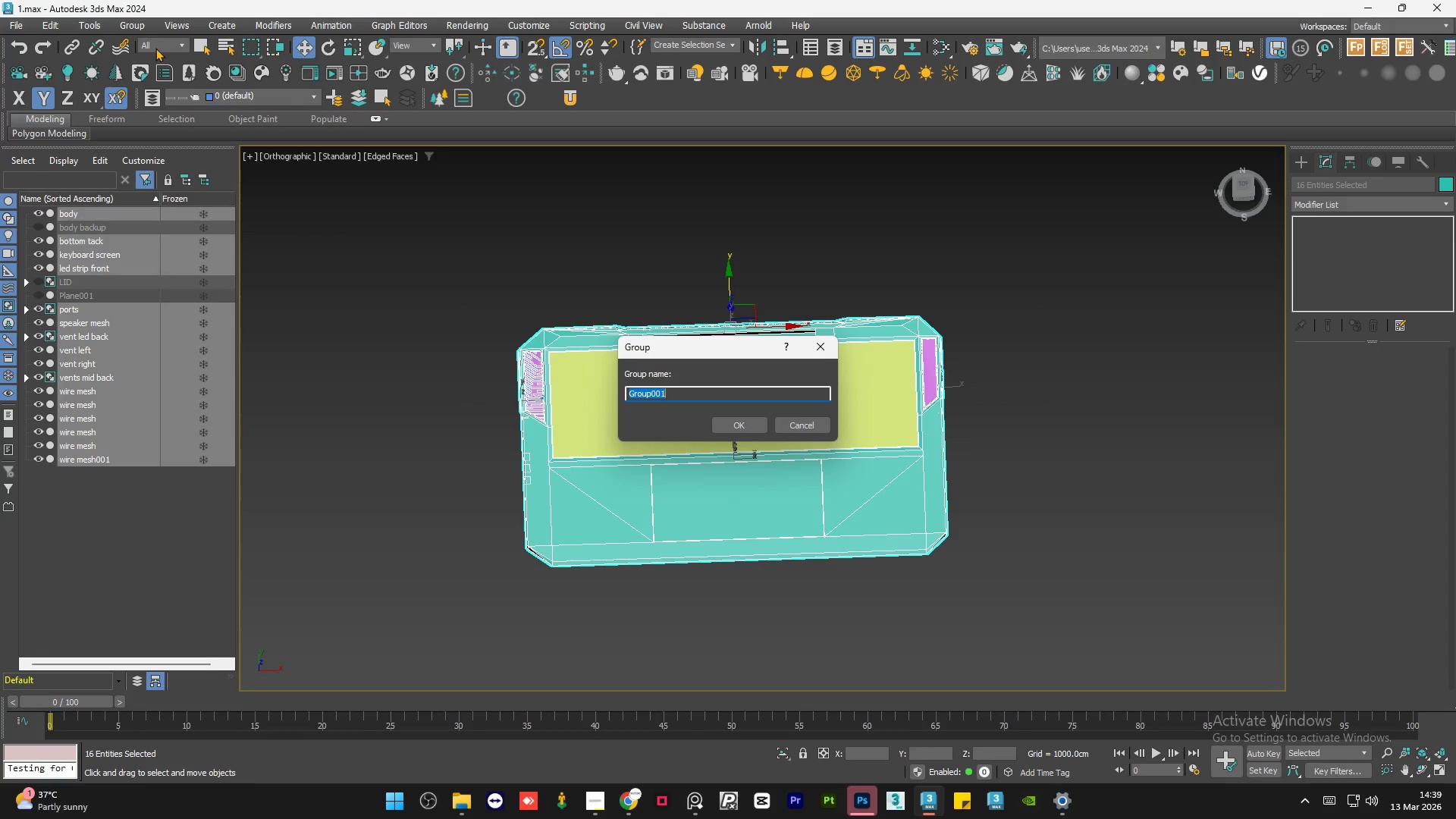 
type(BODY)
 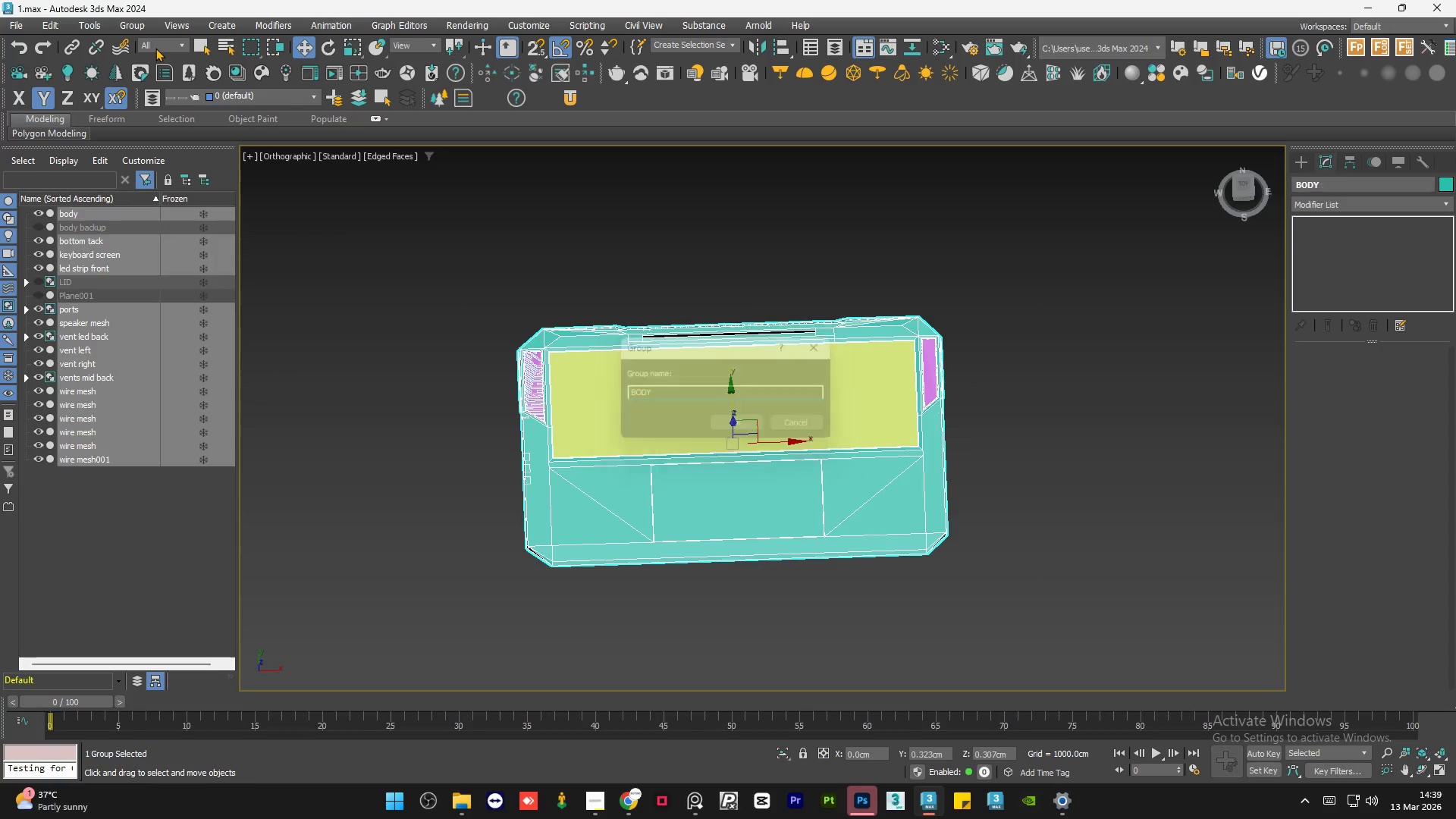 
key(Enter)
 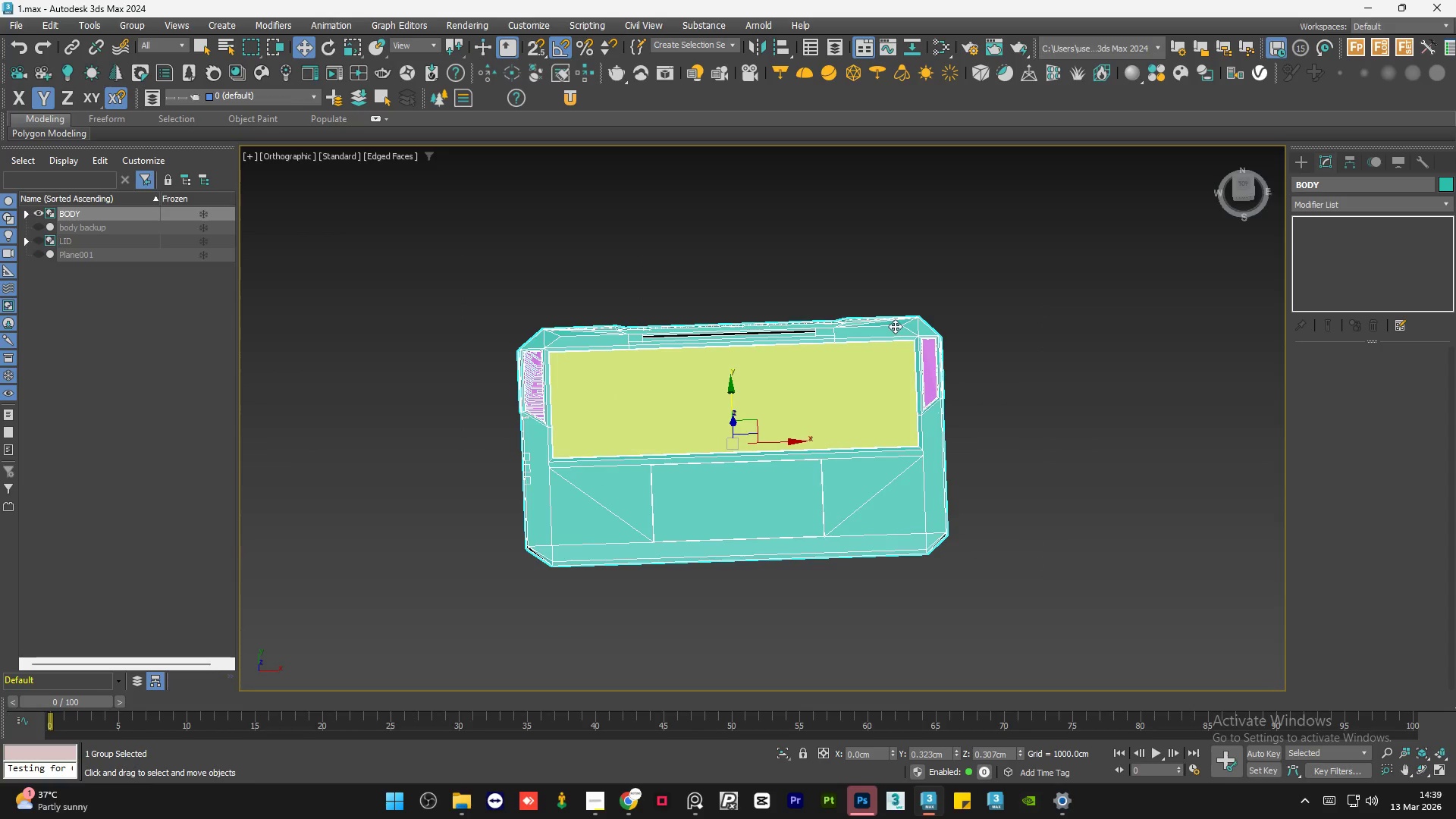 
double_click([783, 265])
 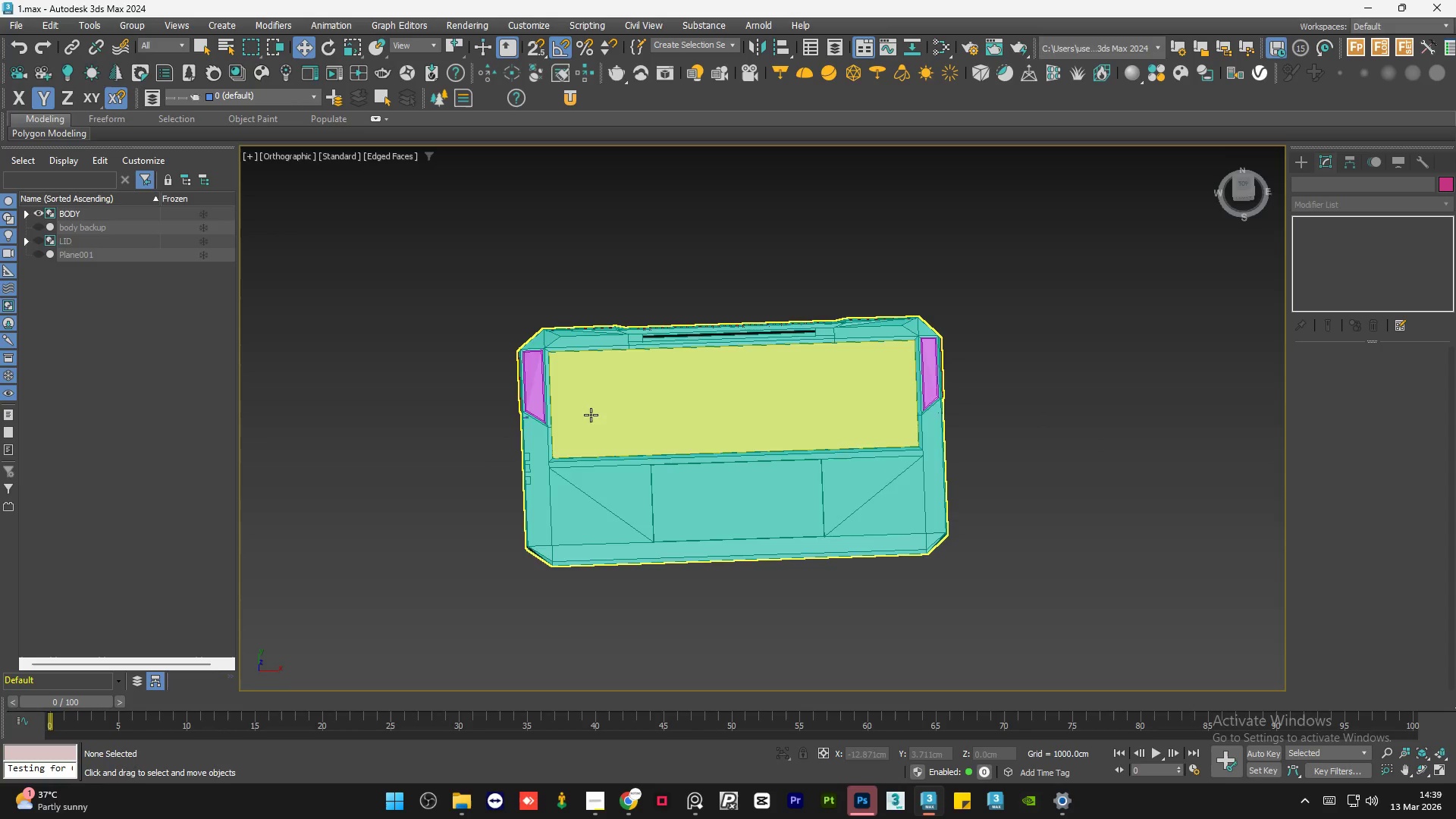 
triple_click([591, 415])
 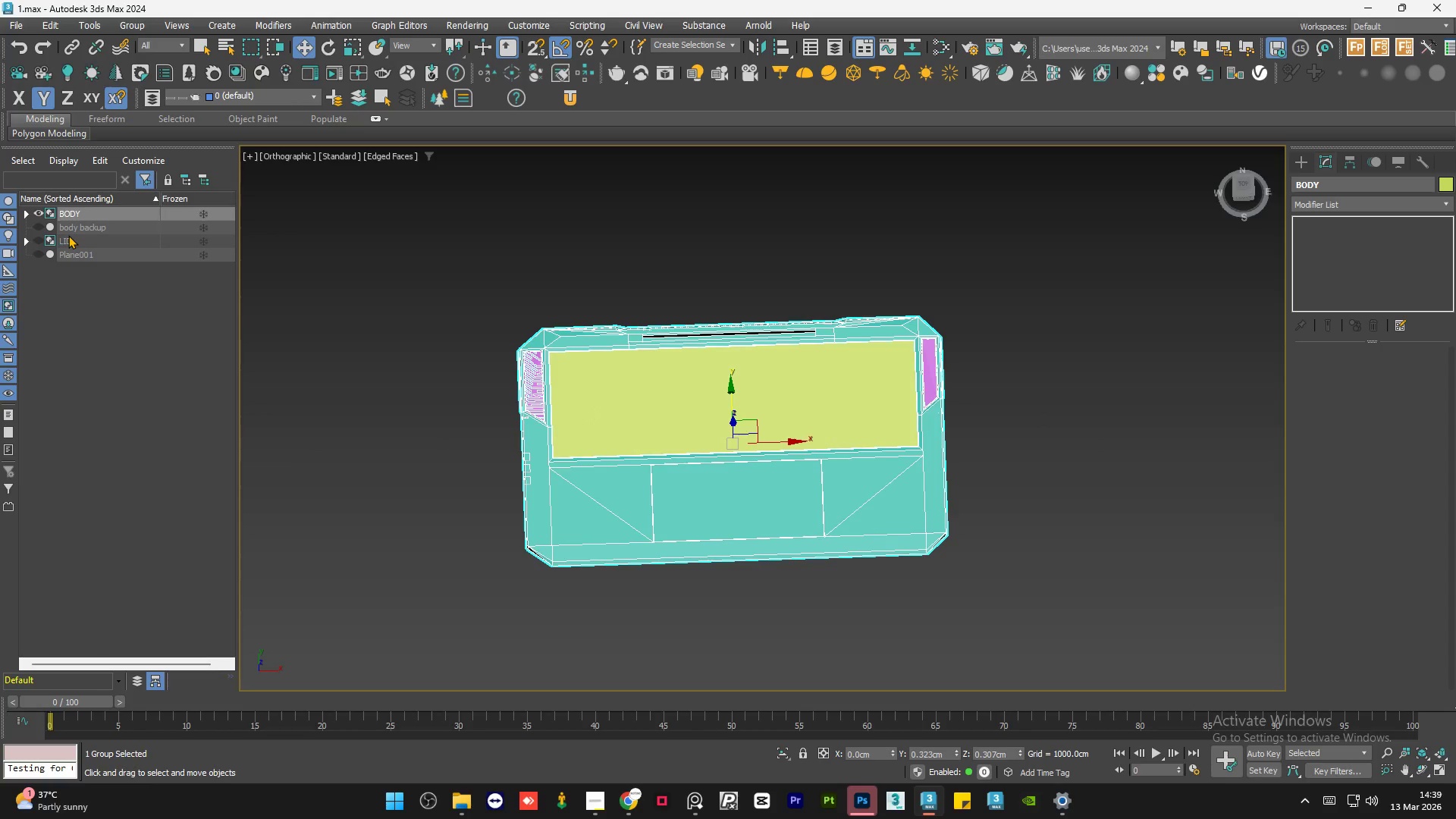 
double_click([76, 239])
 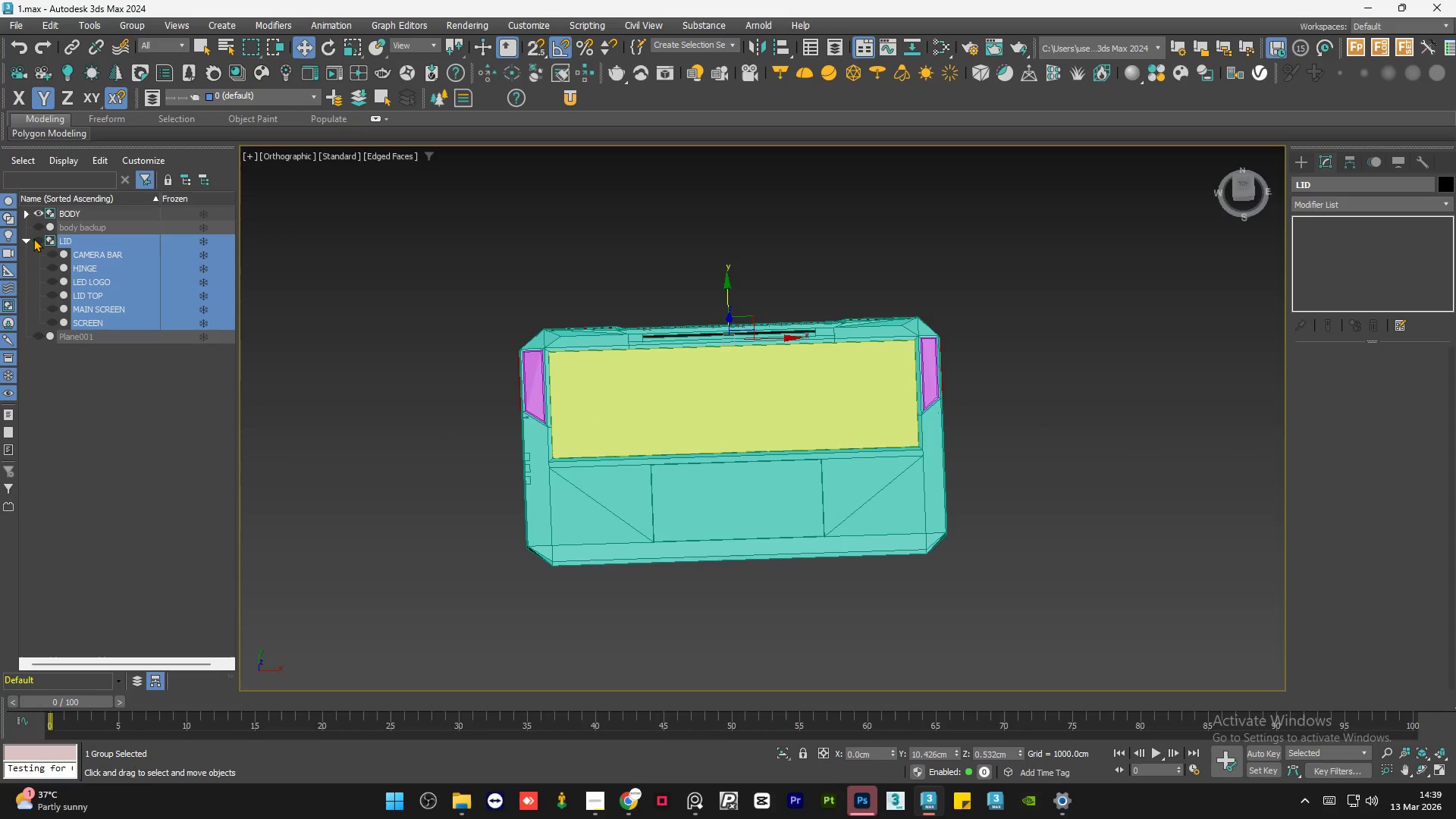 
left_click([36, 240])
 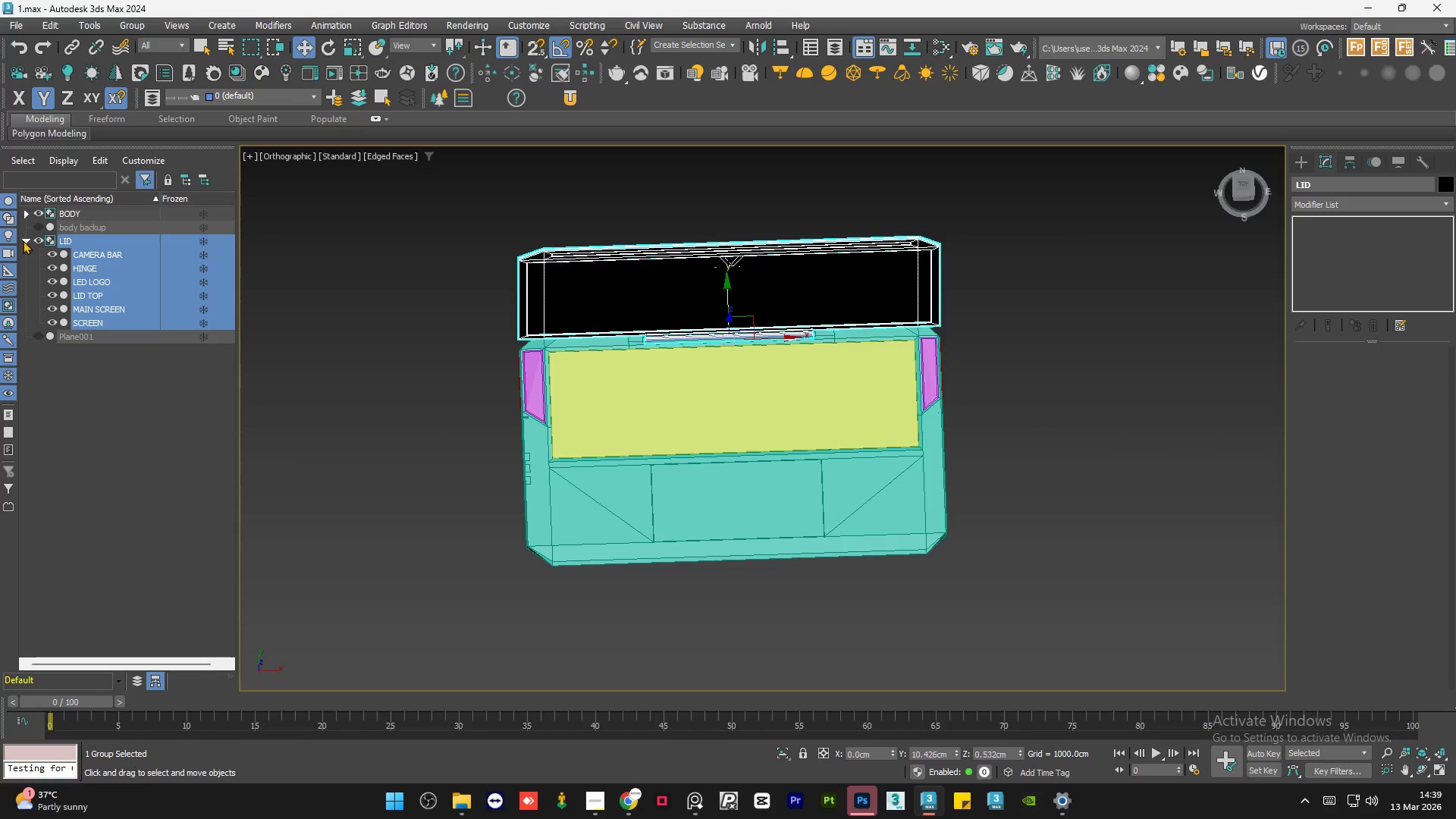 
left_click([23, 239])
 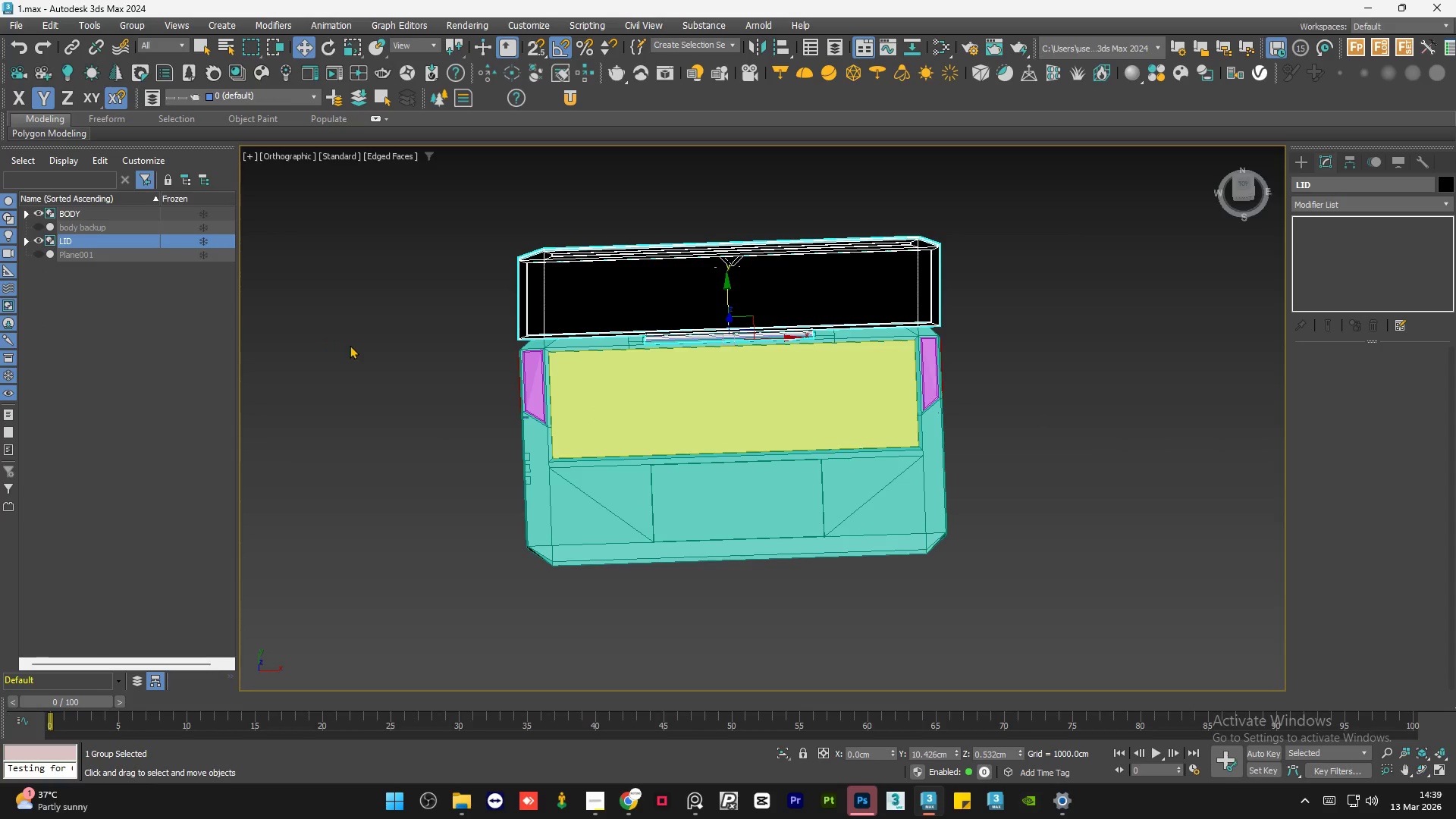 
left_click([380, 350])
 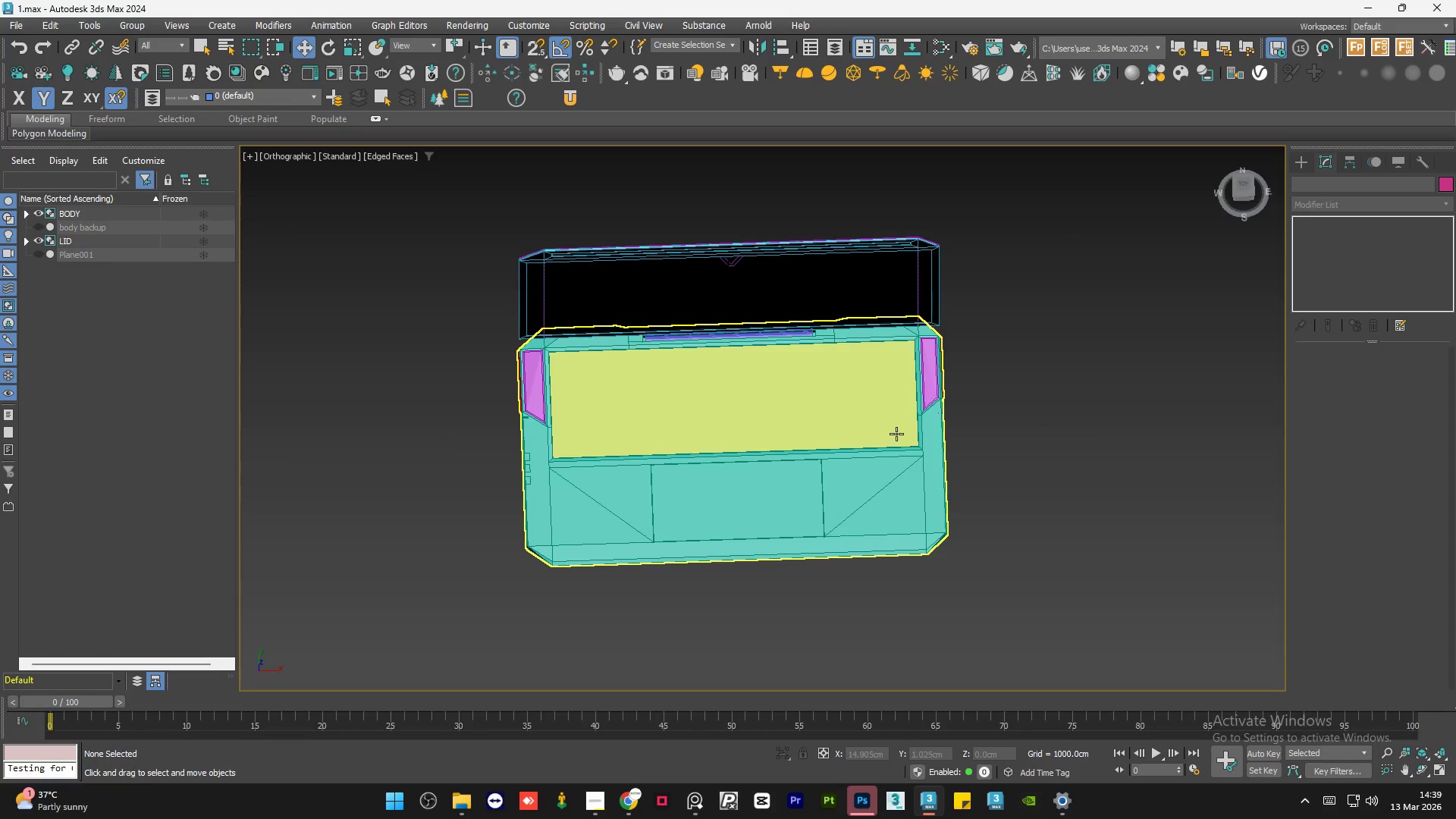 
hold_key(key=AltLeft, duration=0.91)
 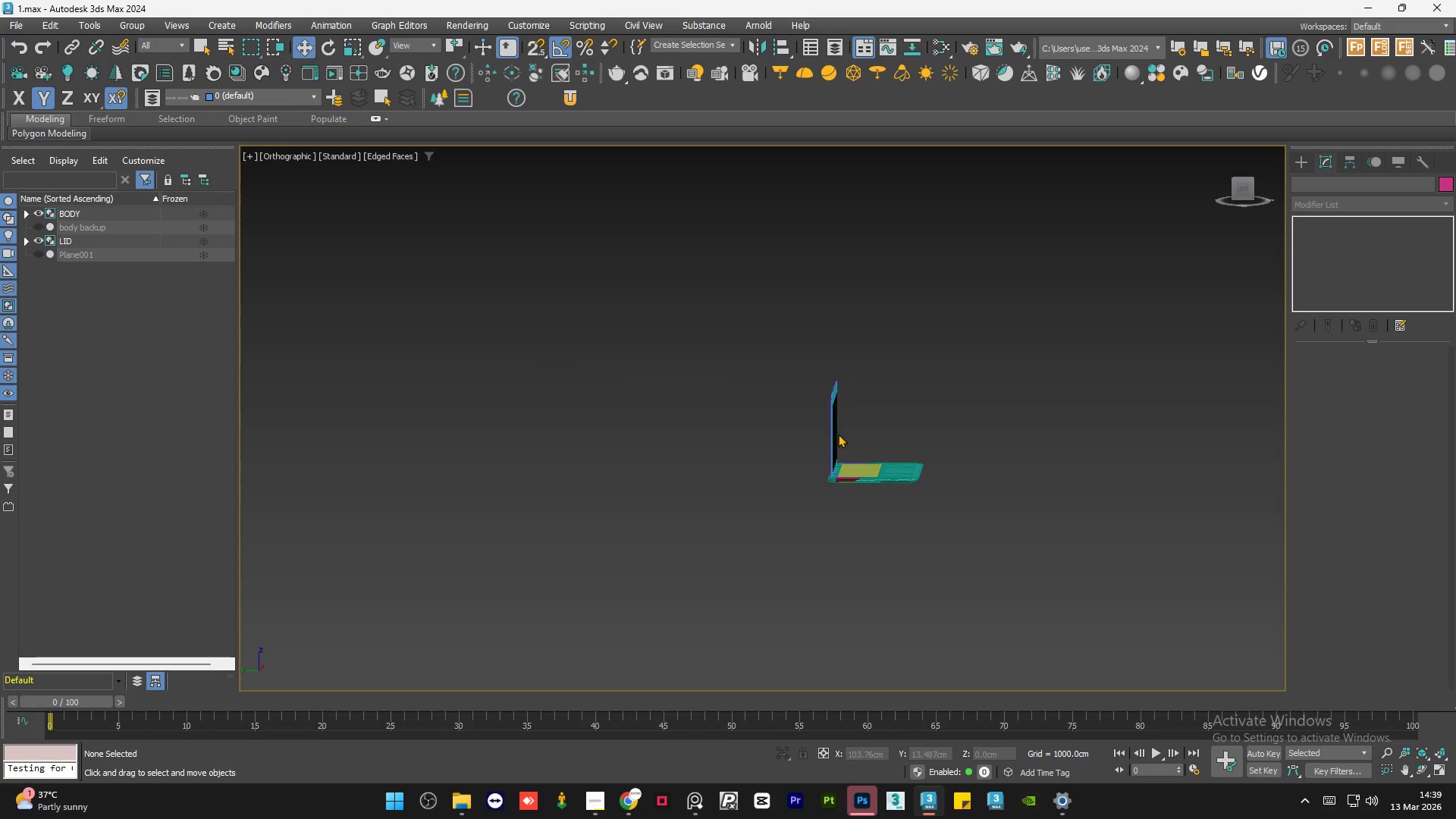 
scroll: coordinate [924, 476], scroll_direction: down, amount: 3.0
 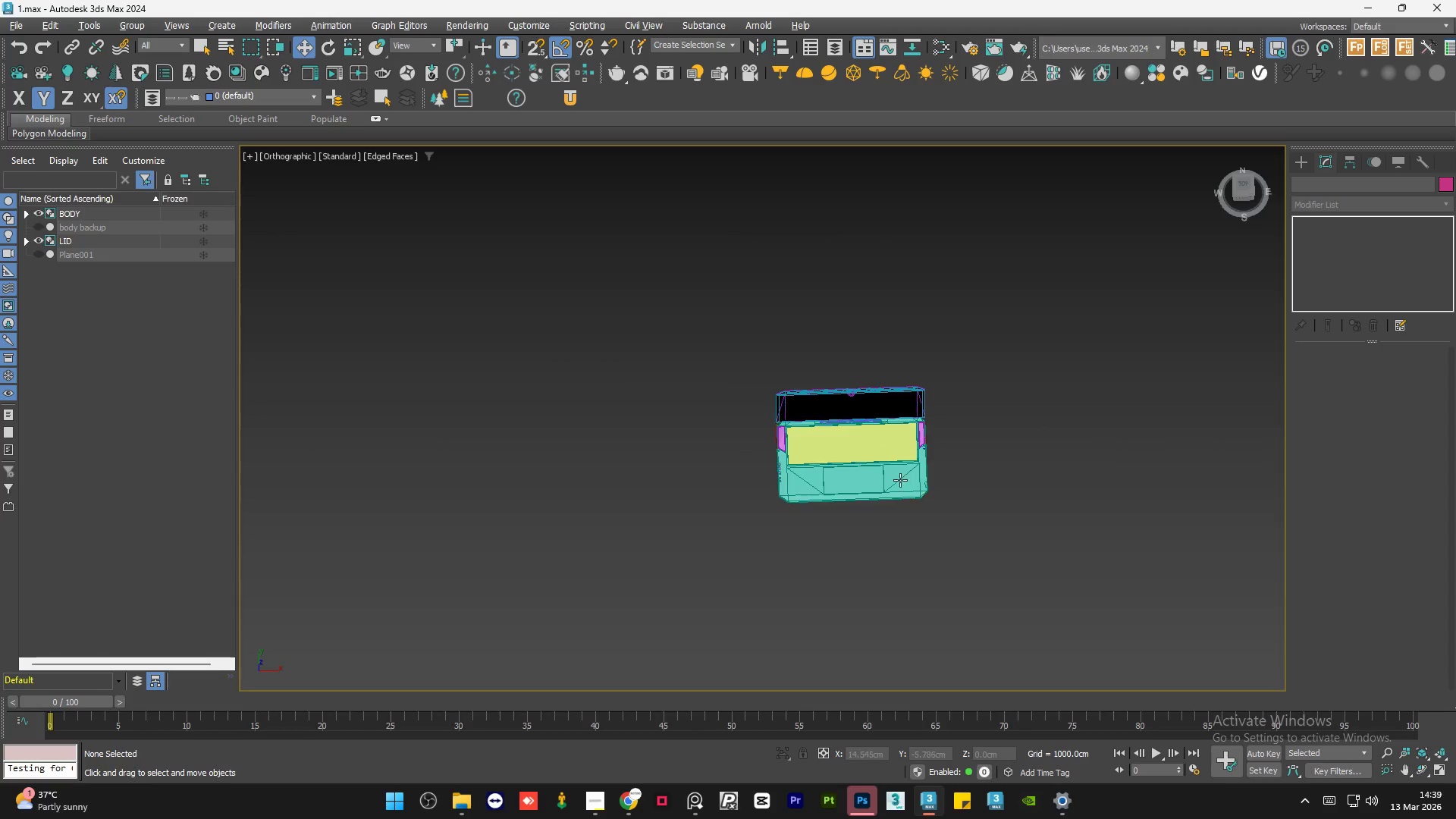 
left_click([835, 434])
 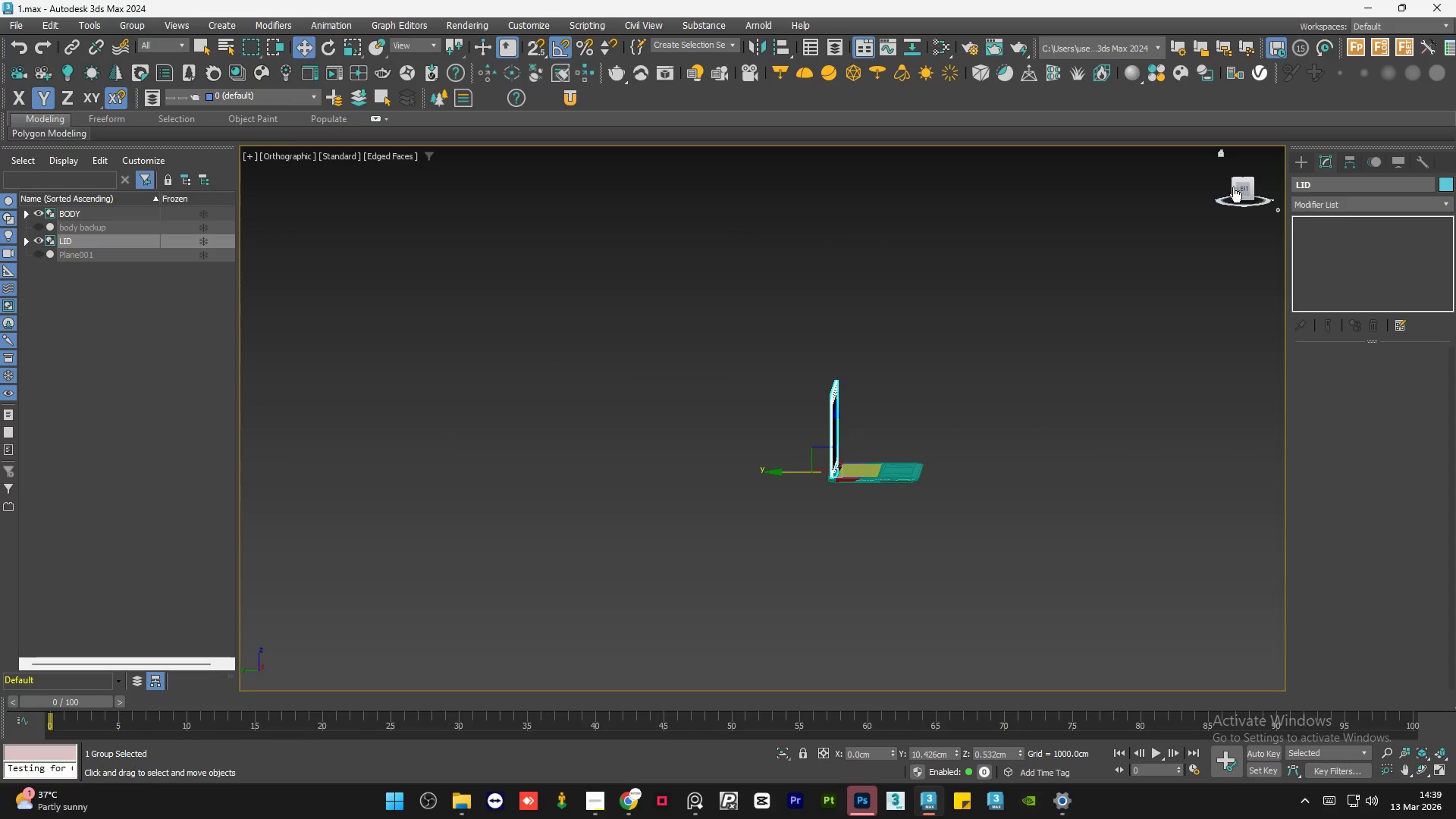 
left_click([1246, 187])
 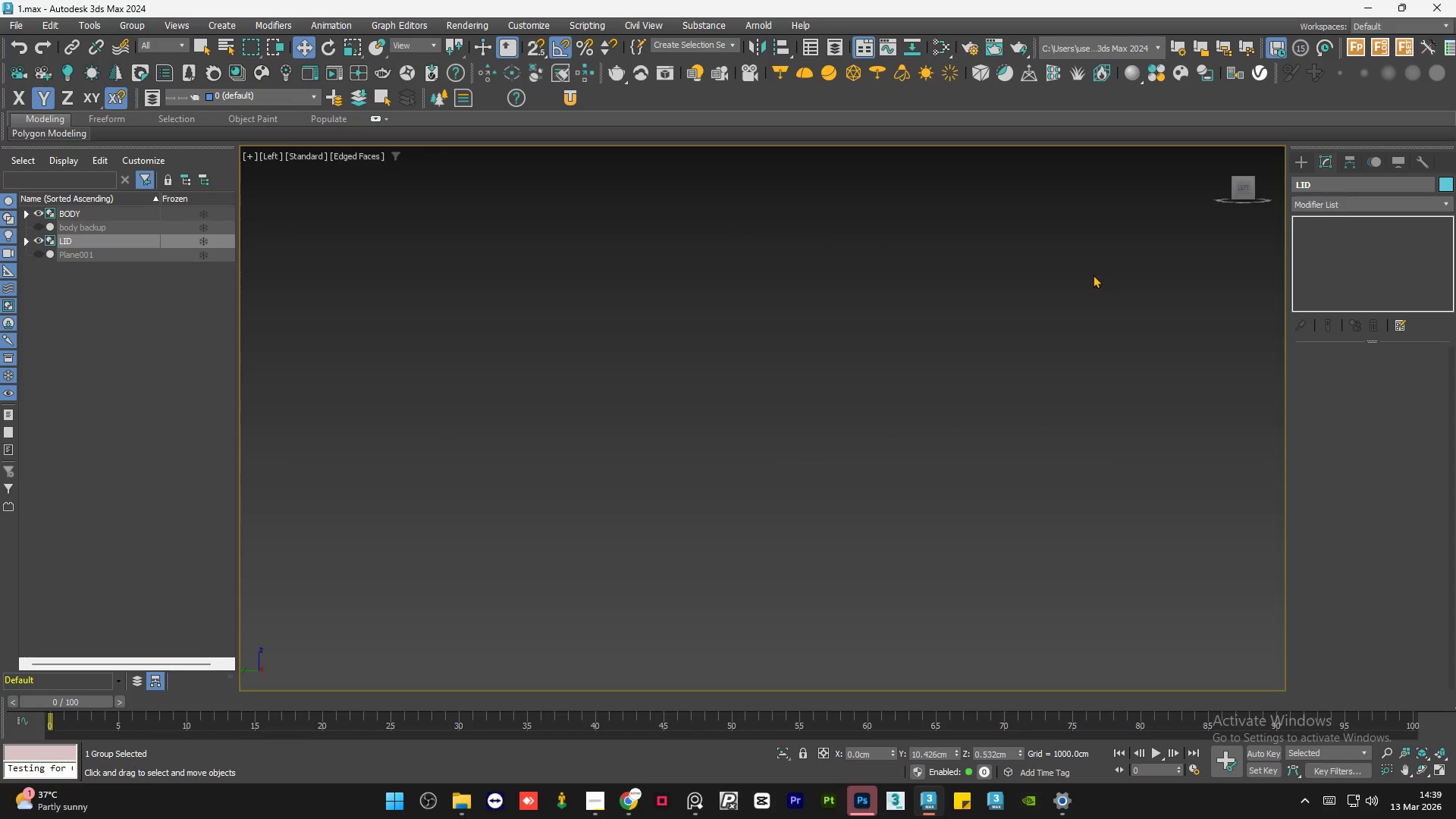 
type(ZE)
 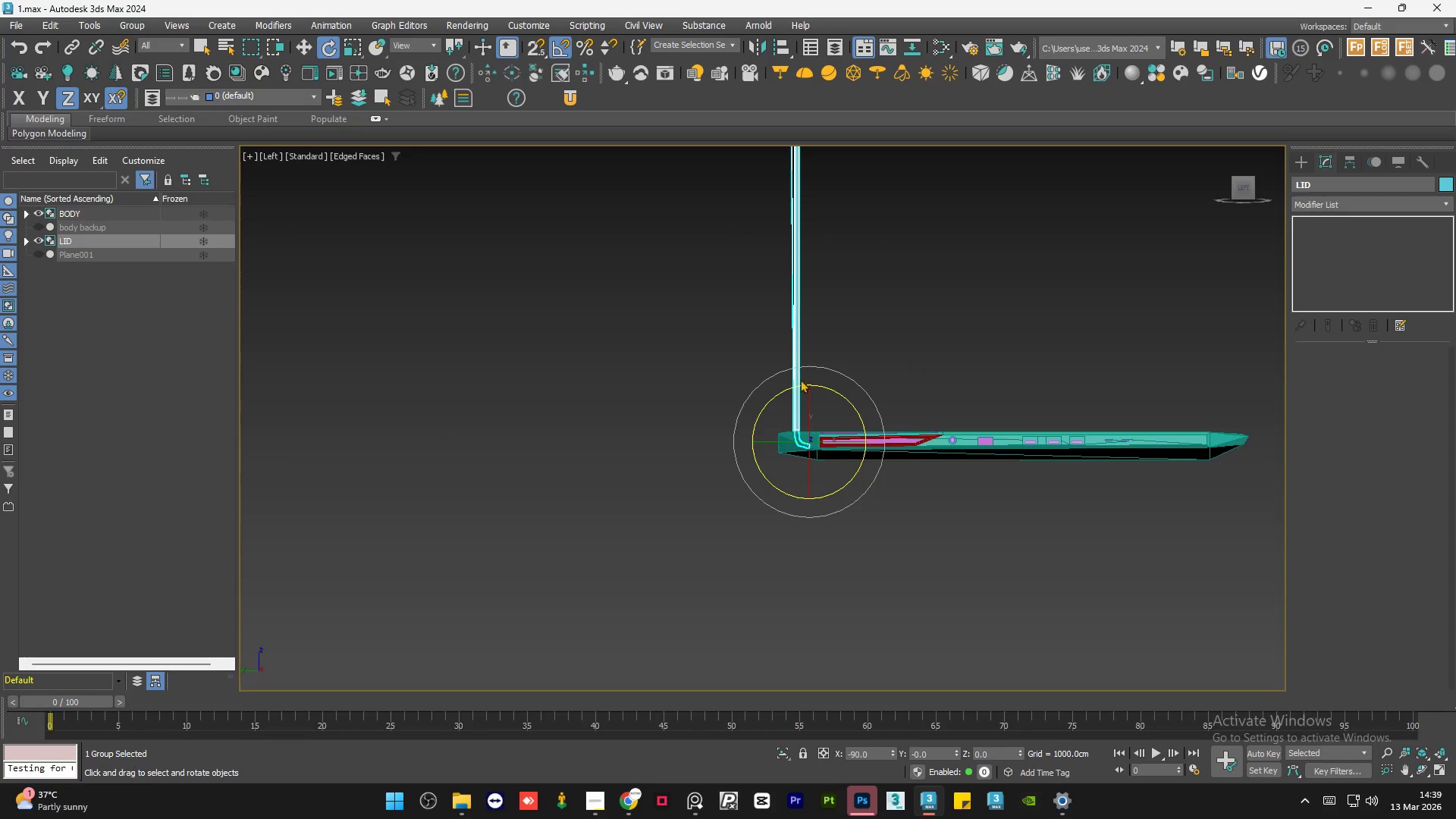 
scroll: coordinate [781, 328], scroll_direction: none, amount: 0.0
 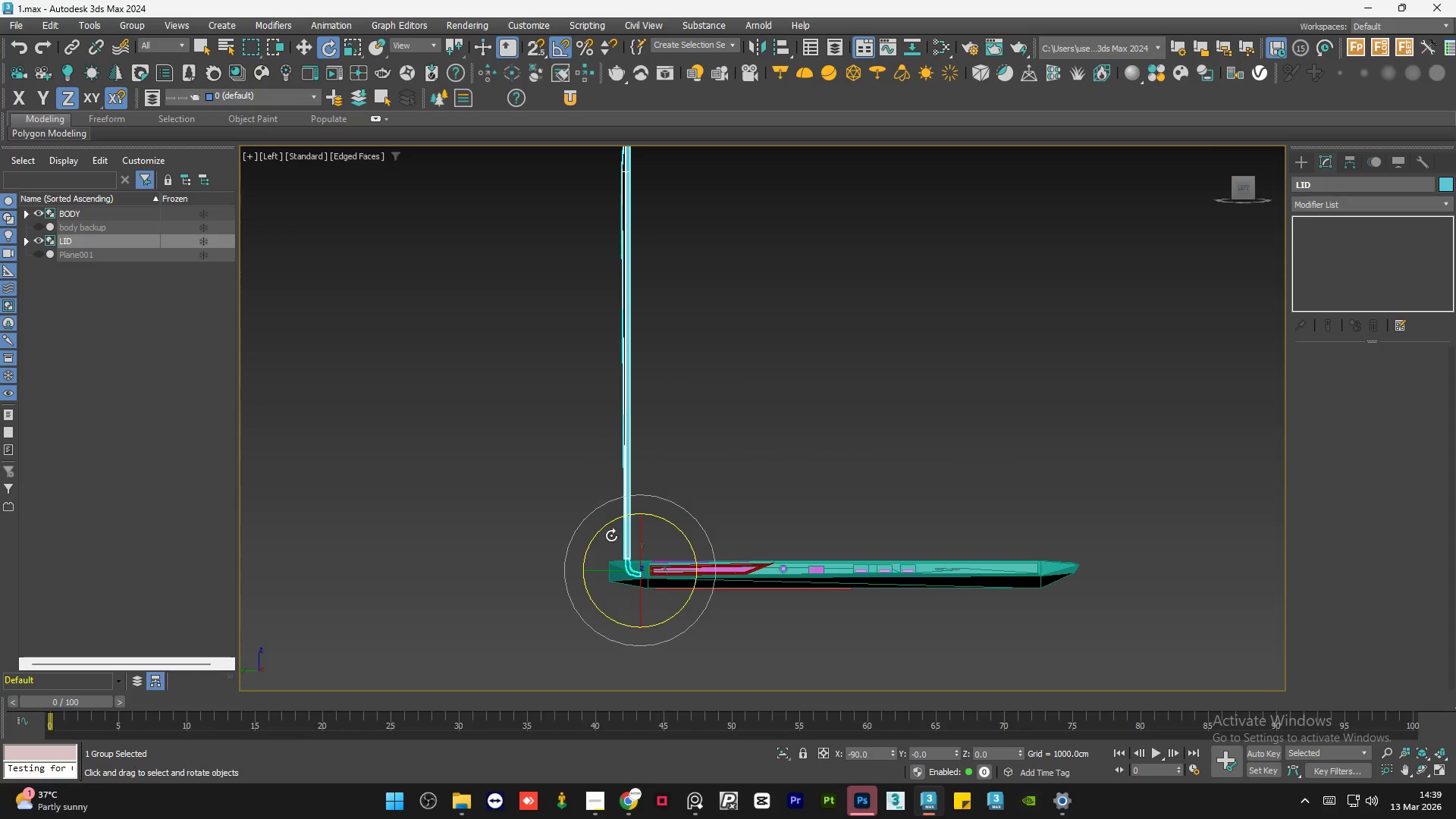 
scroll: coordinate [635, 535], scroll_direction: down, amount: 1.0
 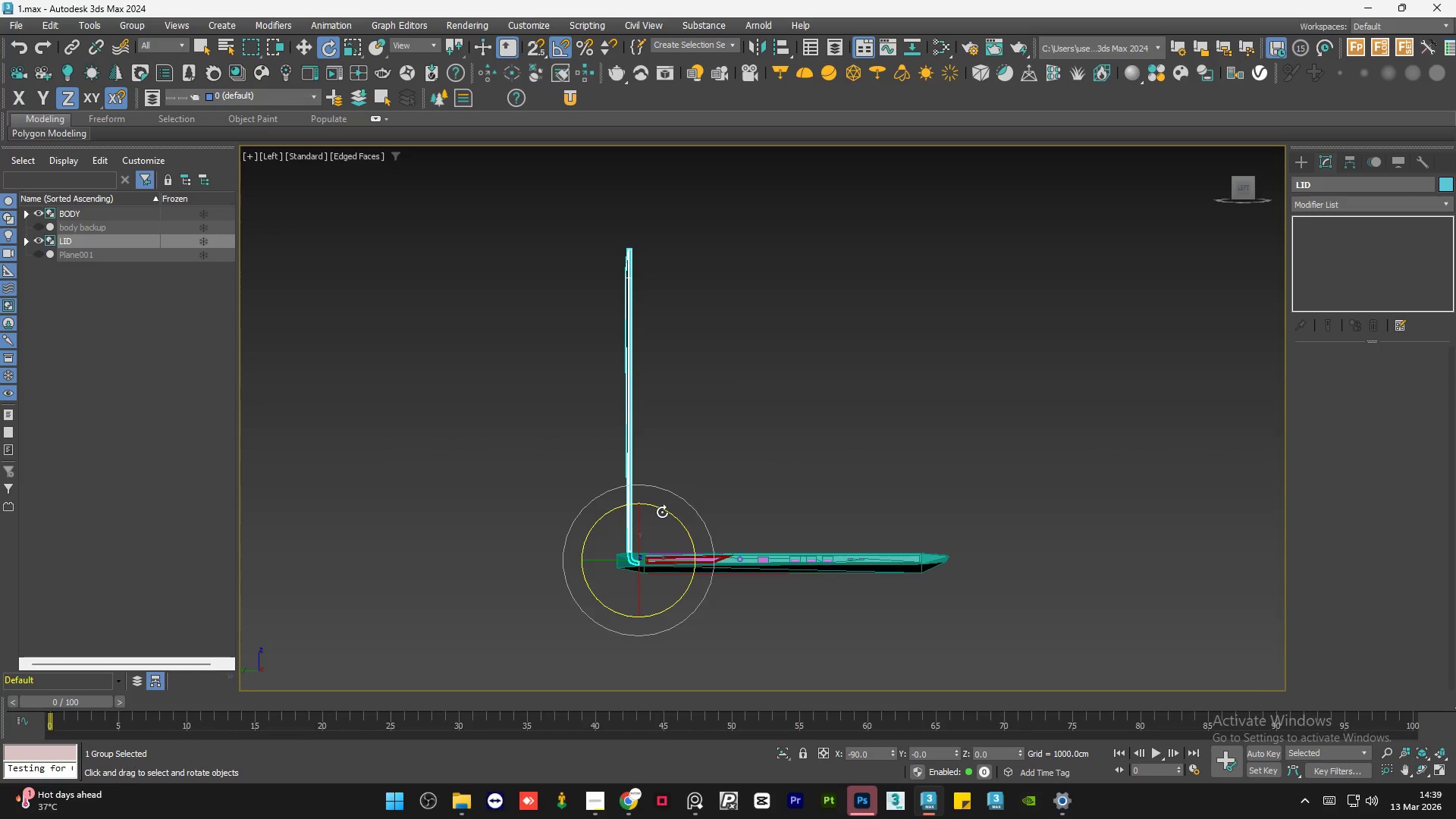 
left_click_drag(start_coordinate=[662, 510], to_coordinate=[724, 541])
 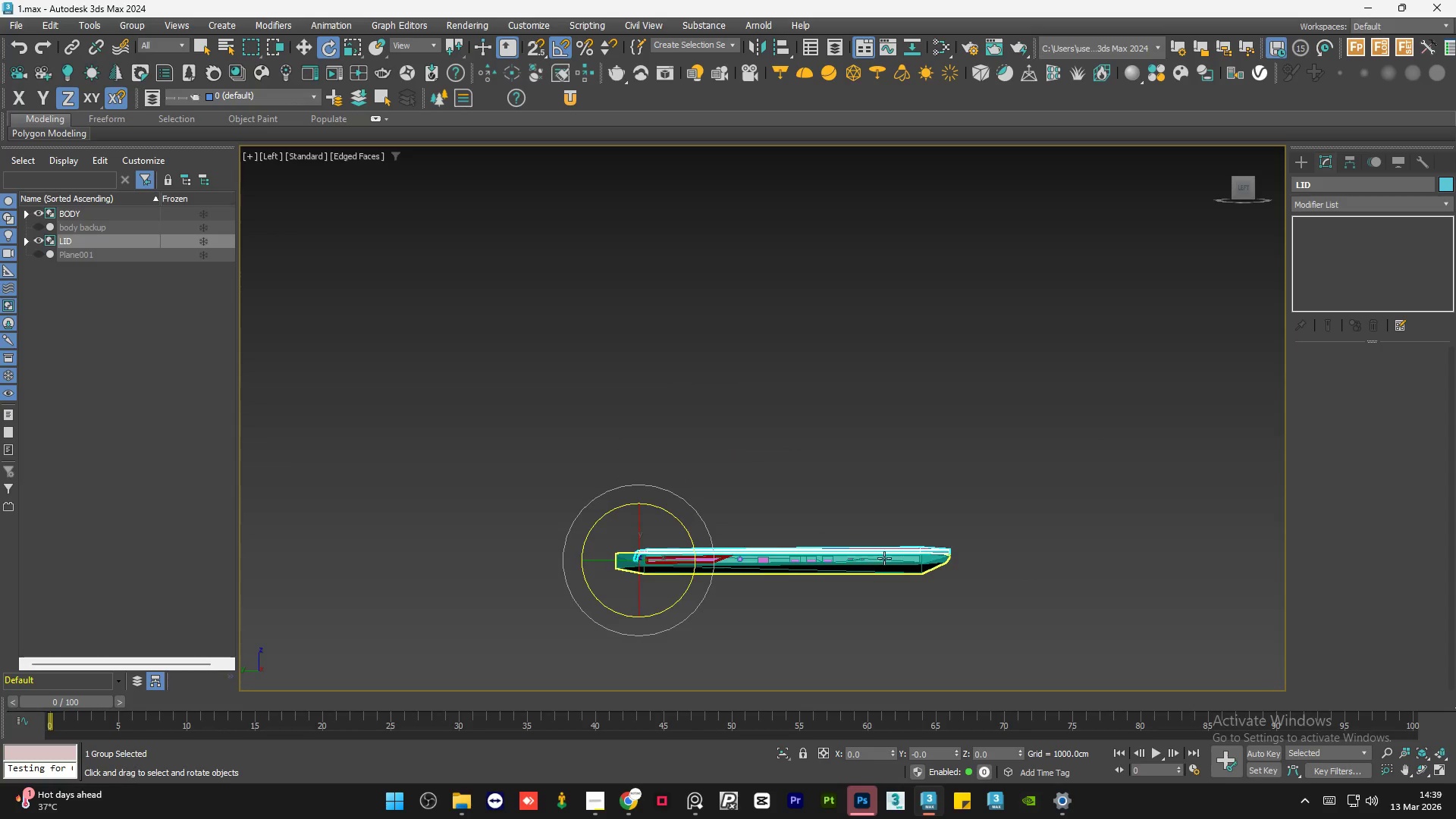 
scroll: coordinate [977, 531], scroll_direction: up, amount: 5.0
 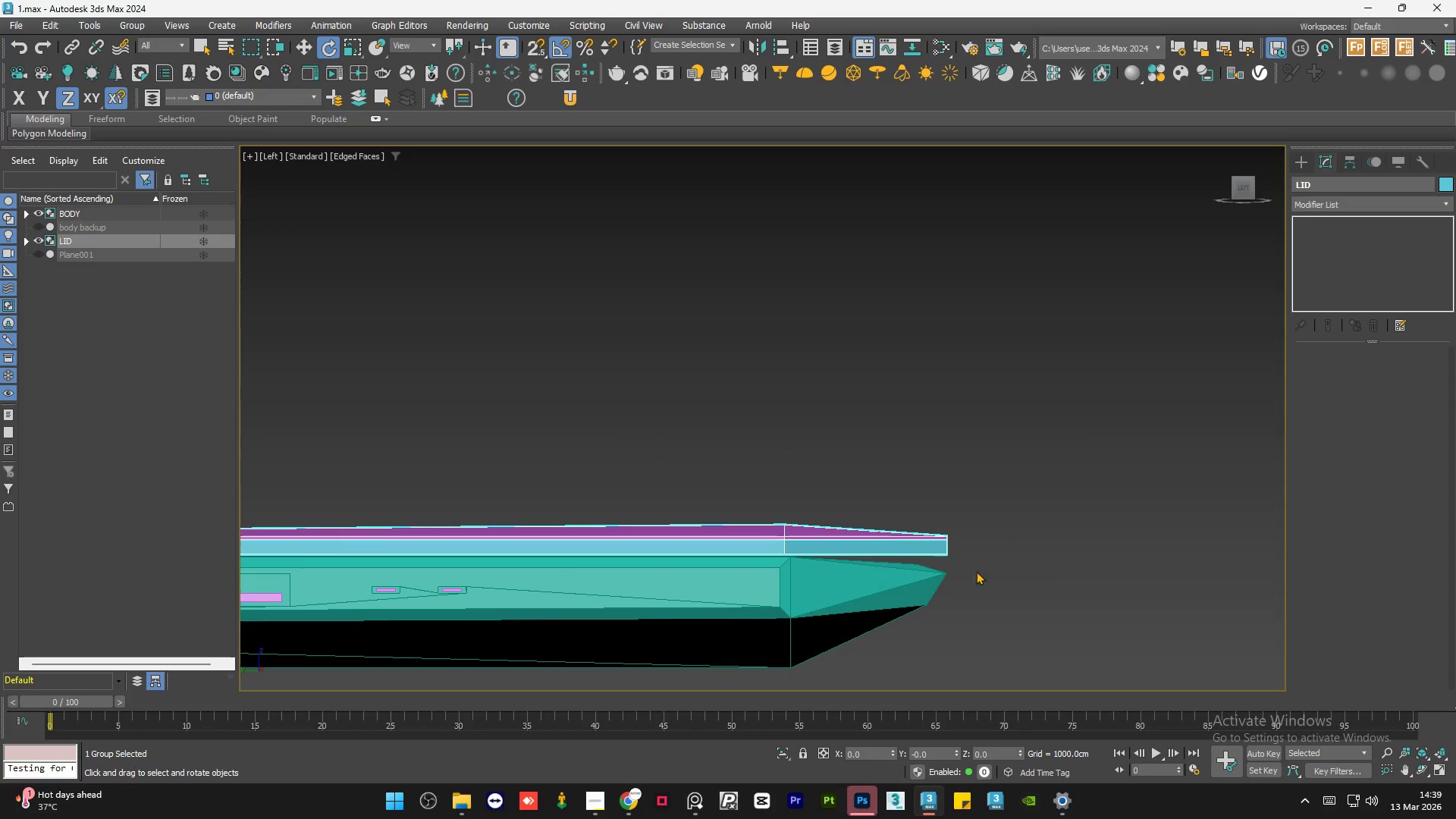 
left_click([1006, 565])
 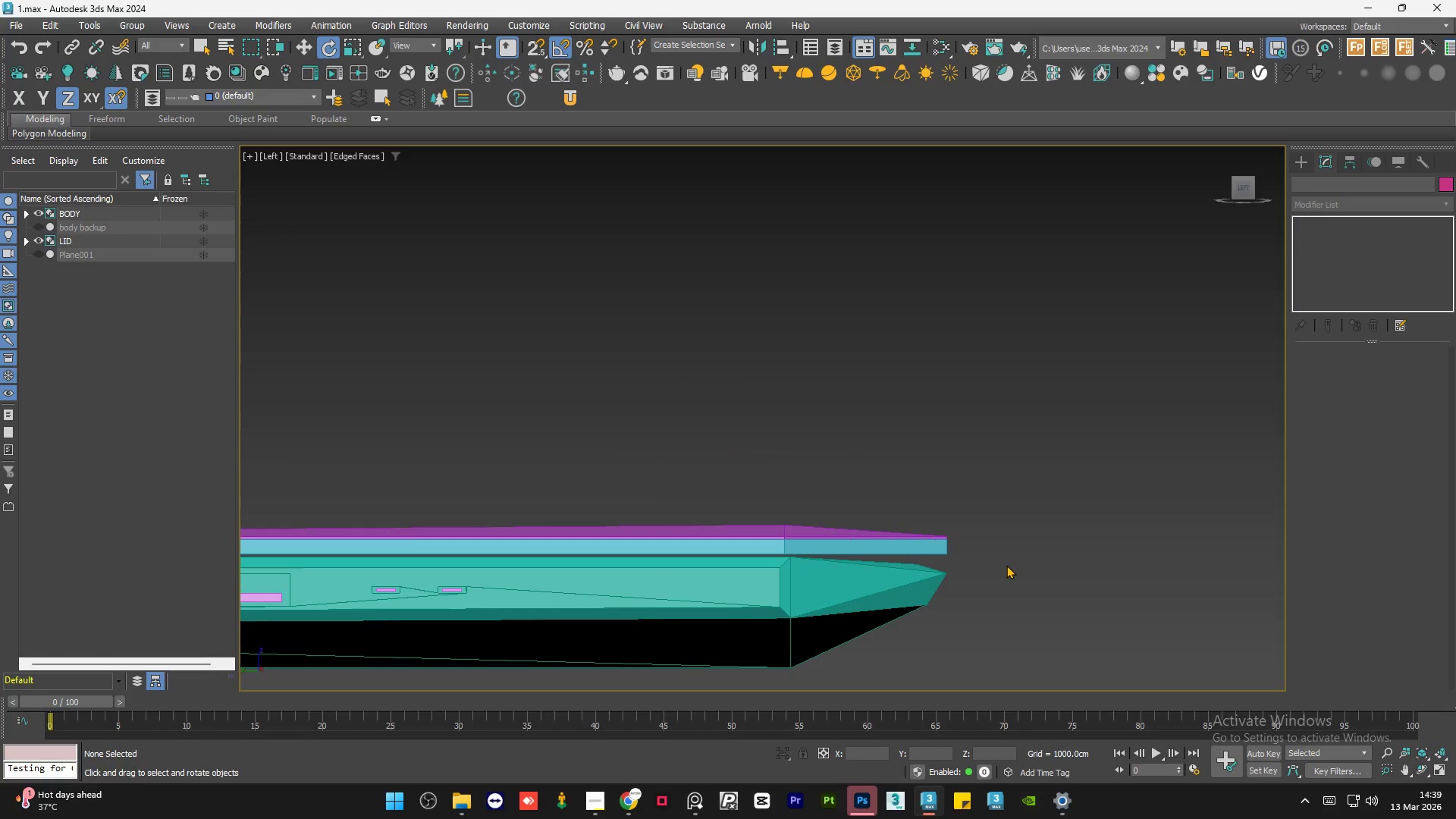 
hold_key(key=AltLeft, duration=0.81)
 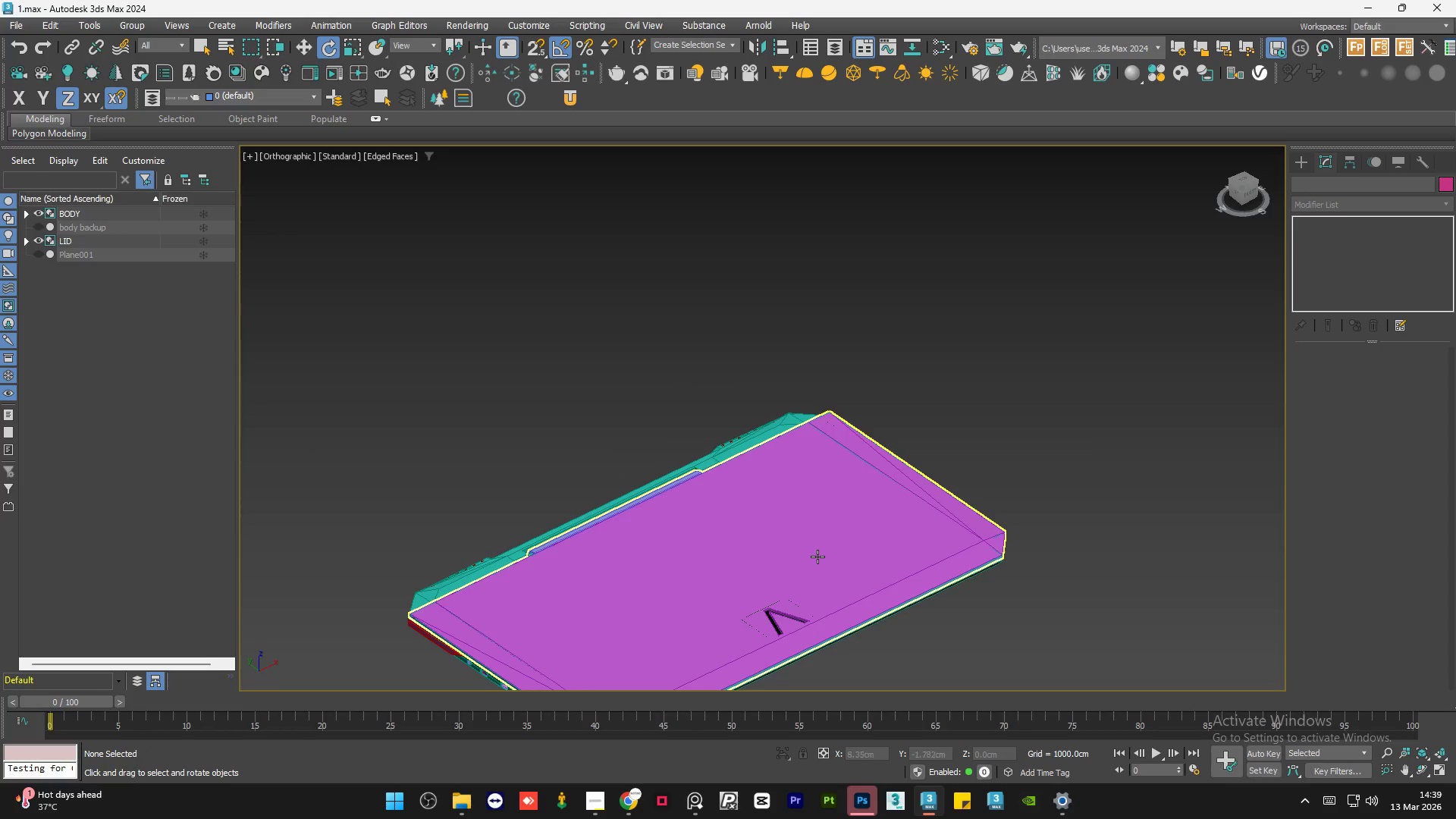 
scroll: coordinate [885, 523], scroll_direction: down, amount: 5.0
 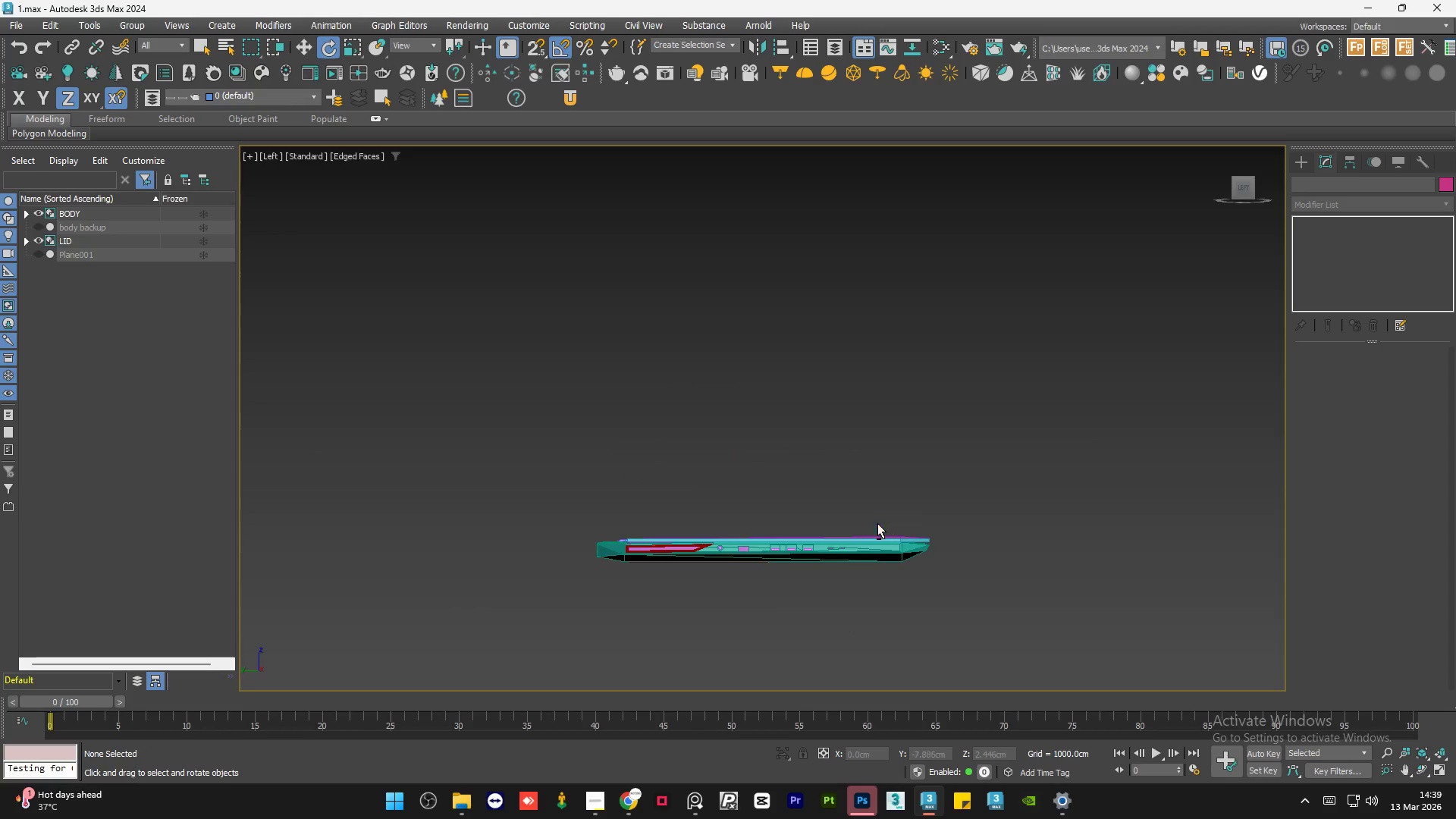 
key(Control+Z)
 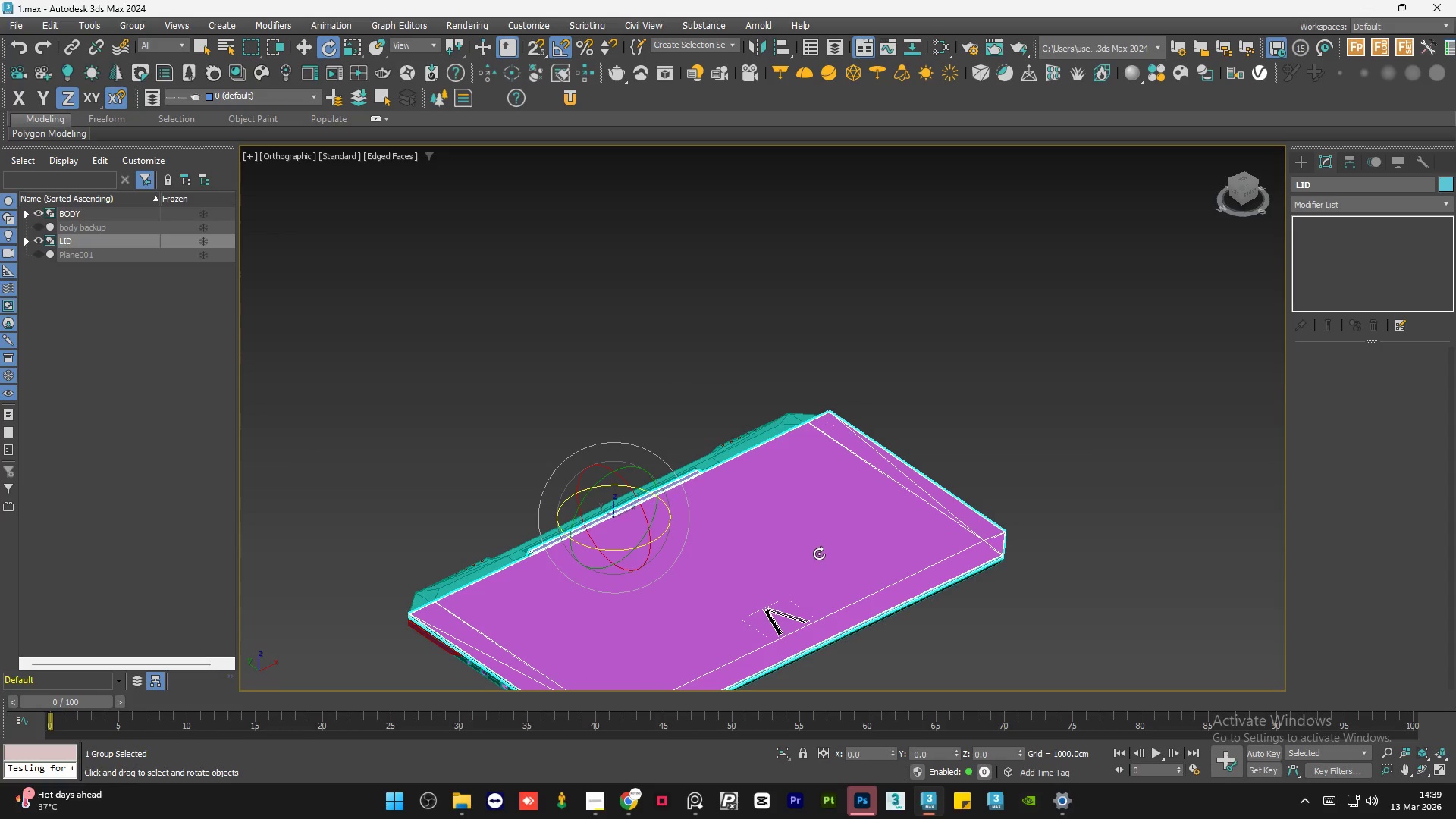 
key(Control+Z)
 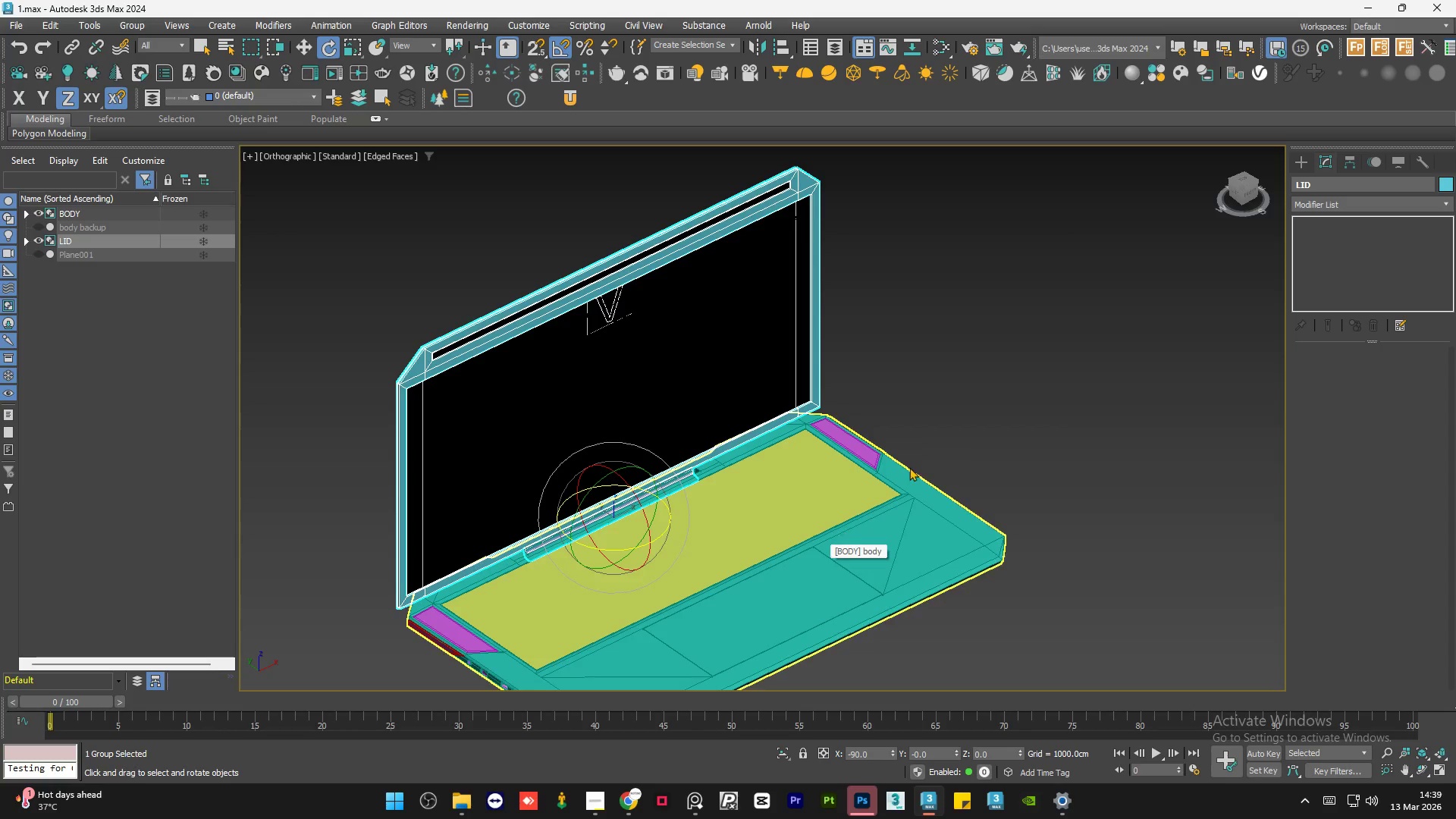 
left_click([909, 461])
 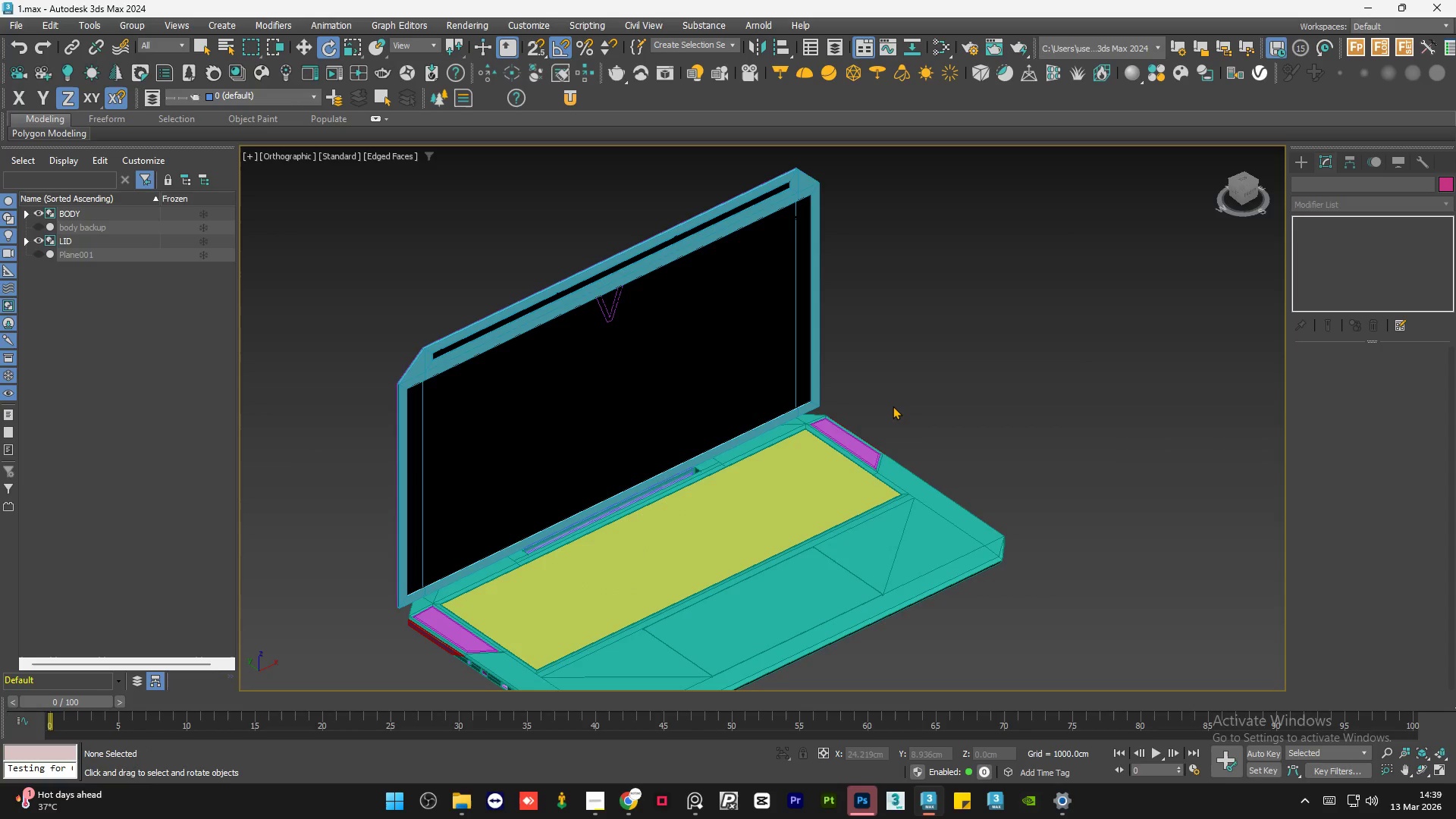 
key(Control+S)
 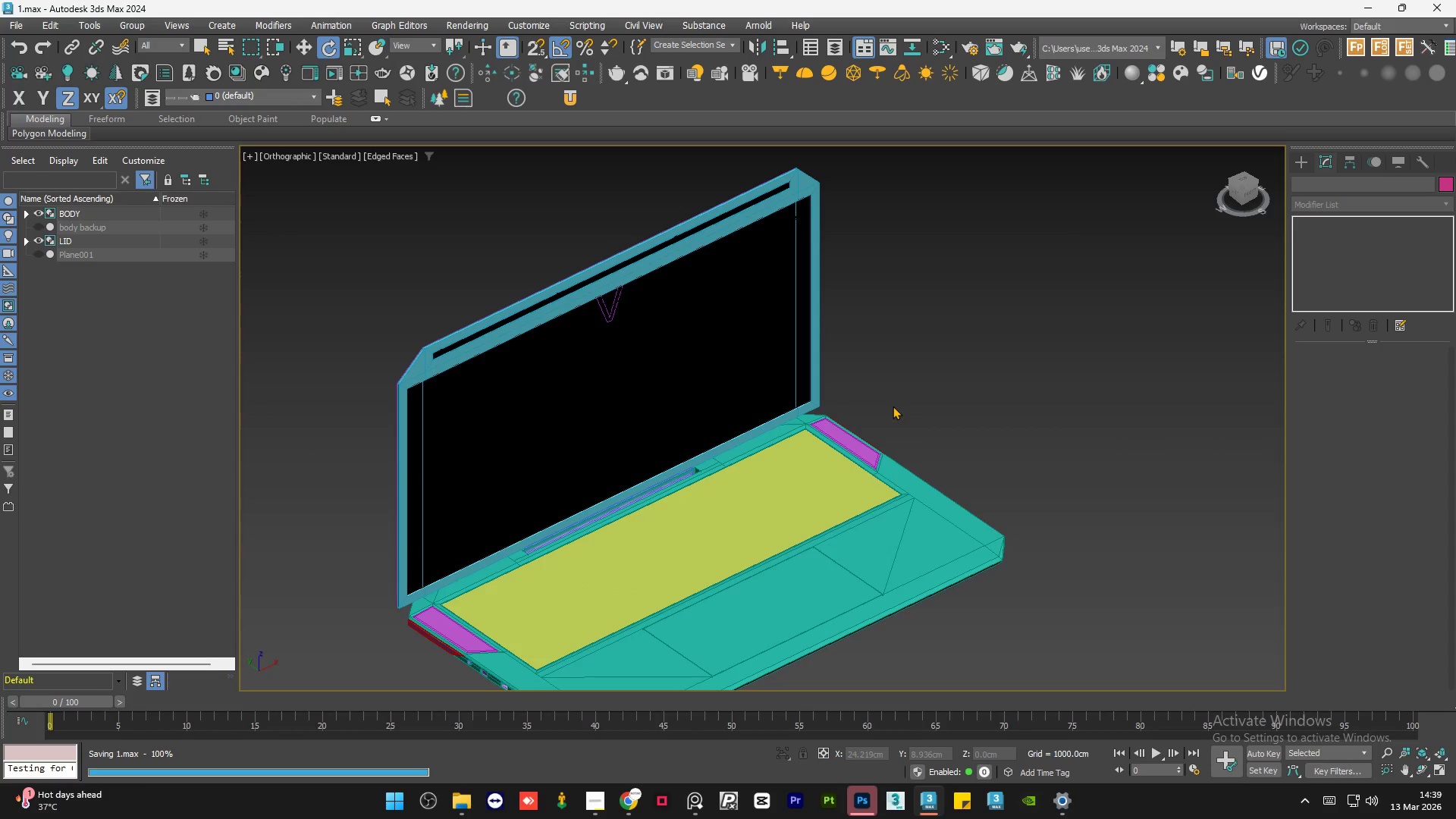 
hold_key(key=AltLeft, duration=0.95)
 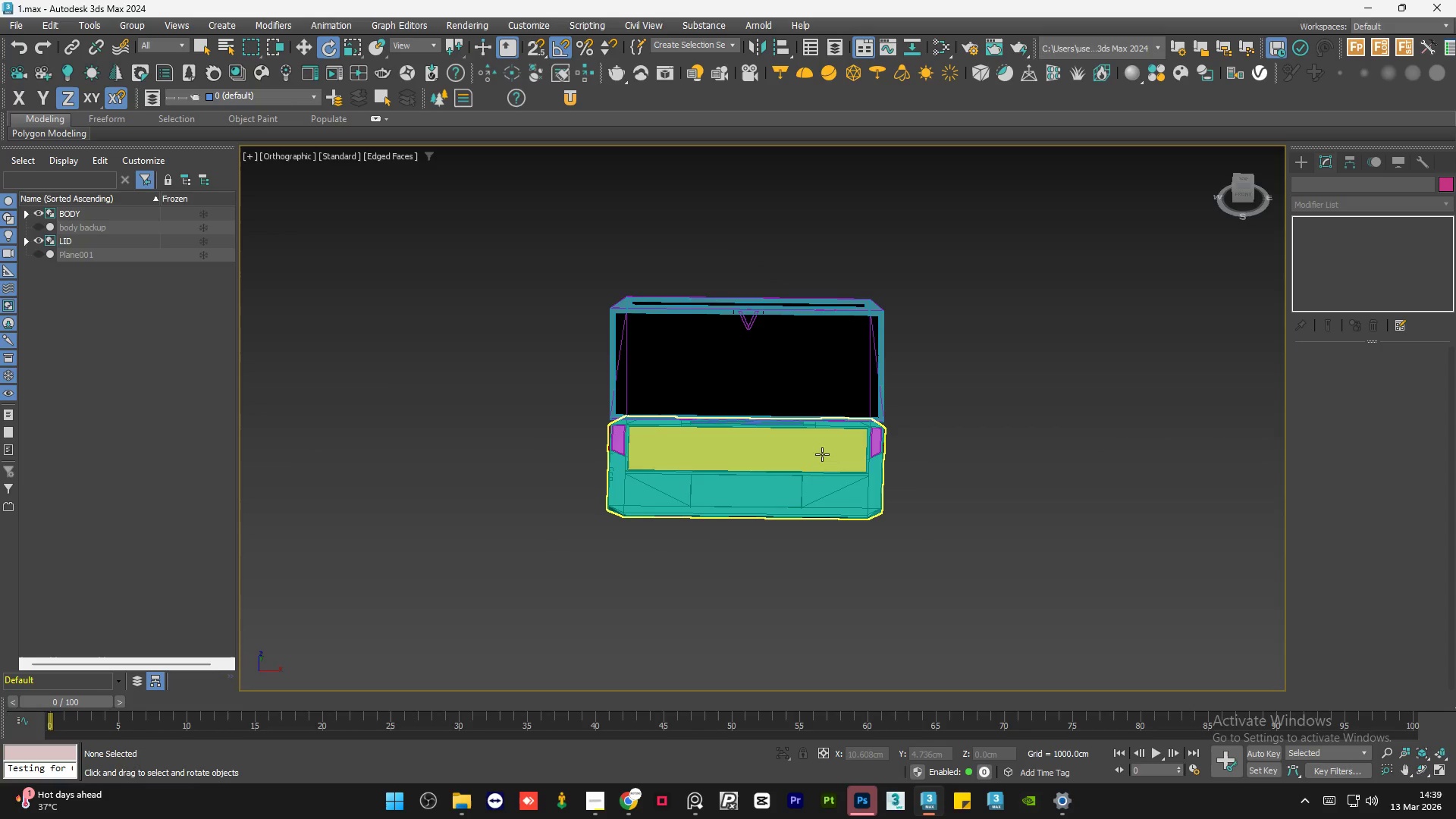 
scroll: coordinate [893, 406], scroll_direction: down, amount: 2.0
 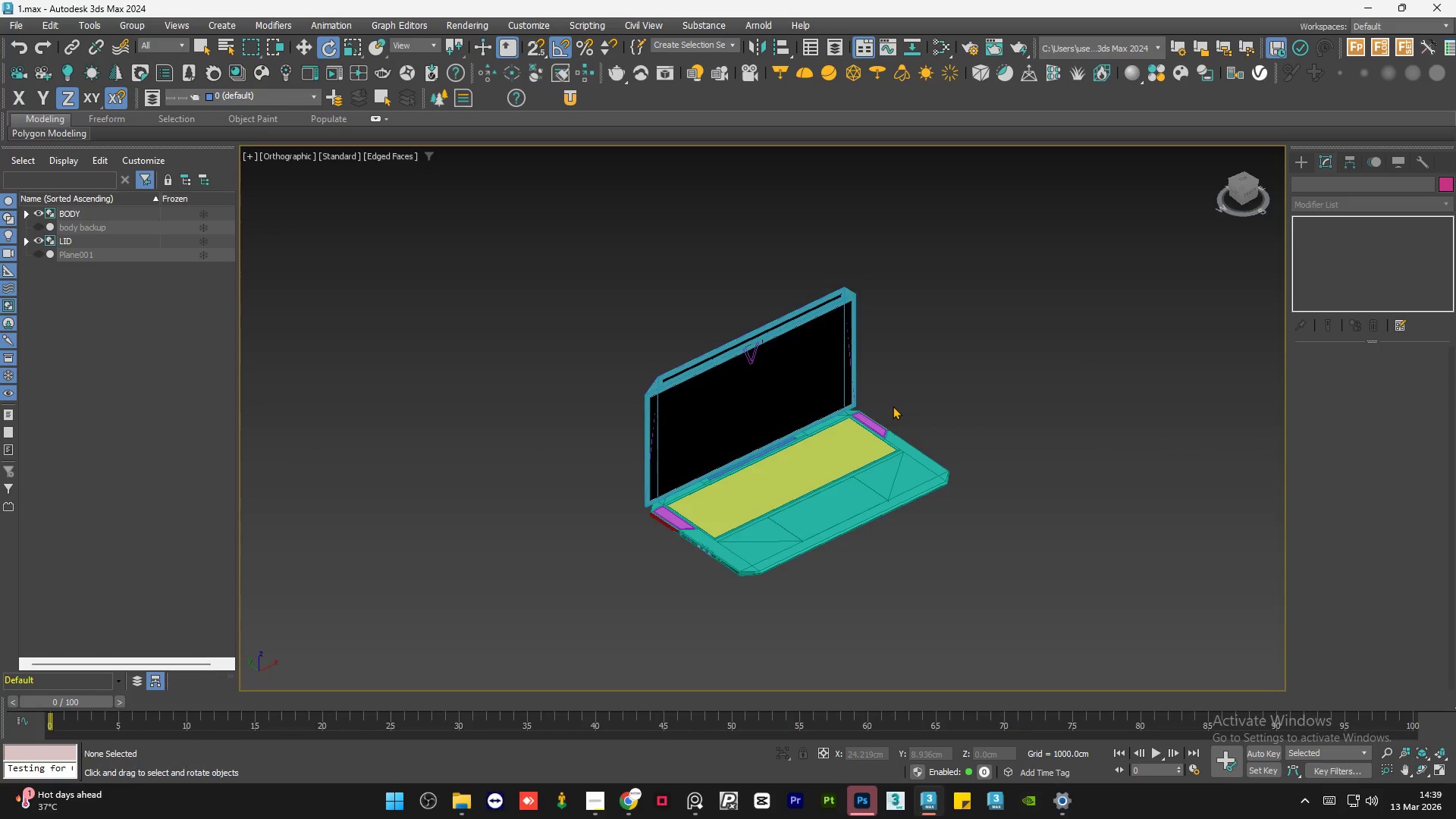 
key(Alt+W)
 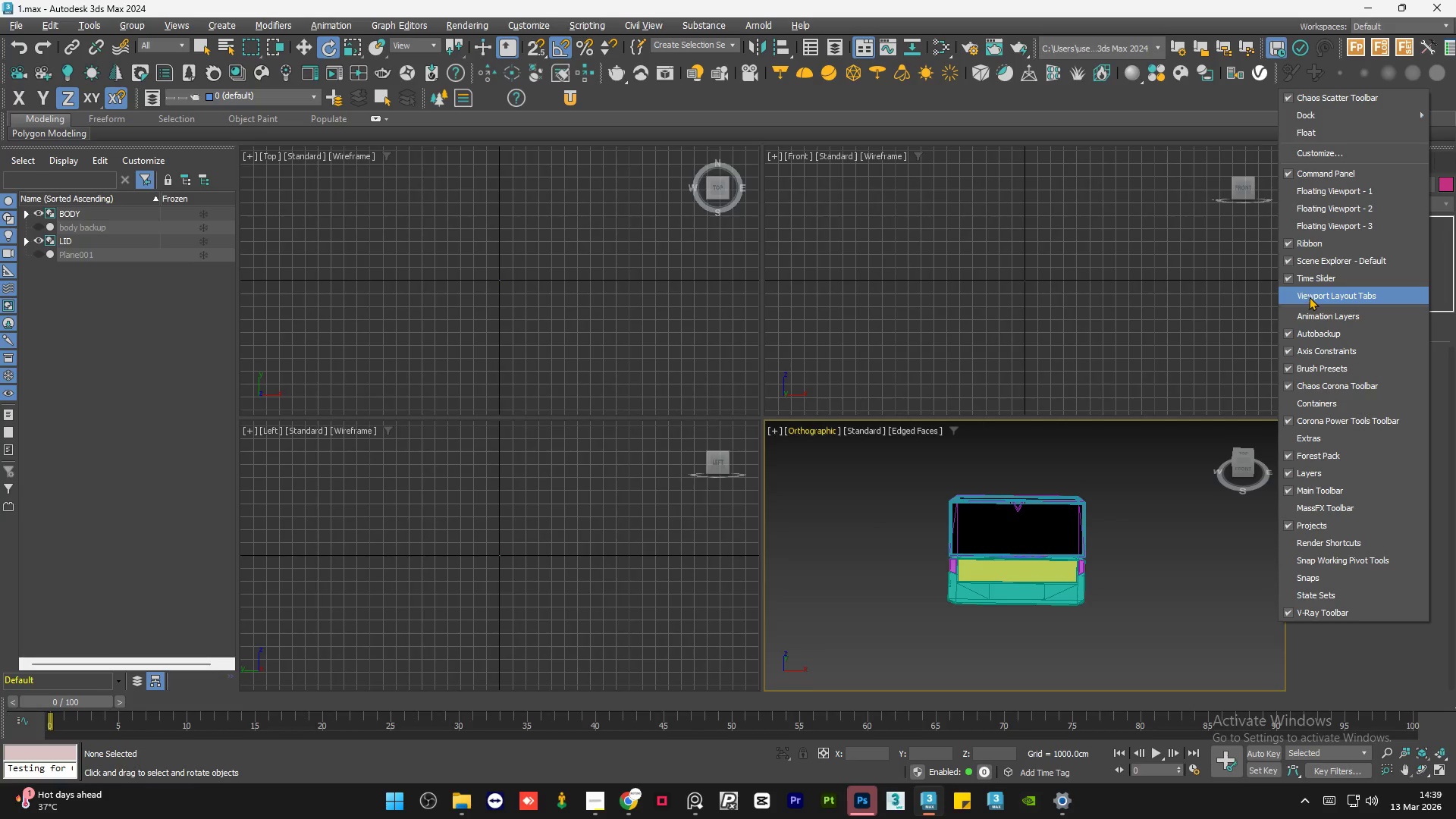 
wait(5.52)
 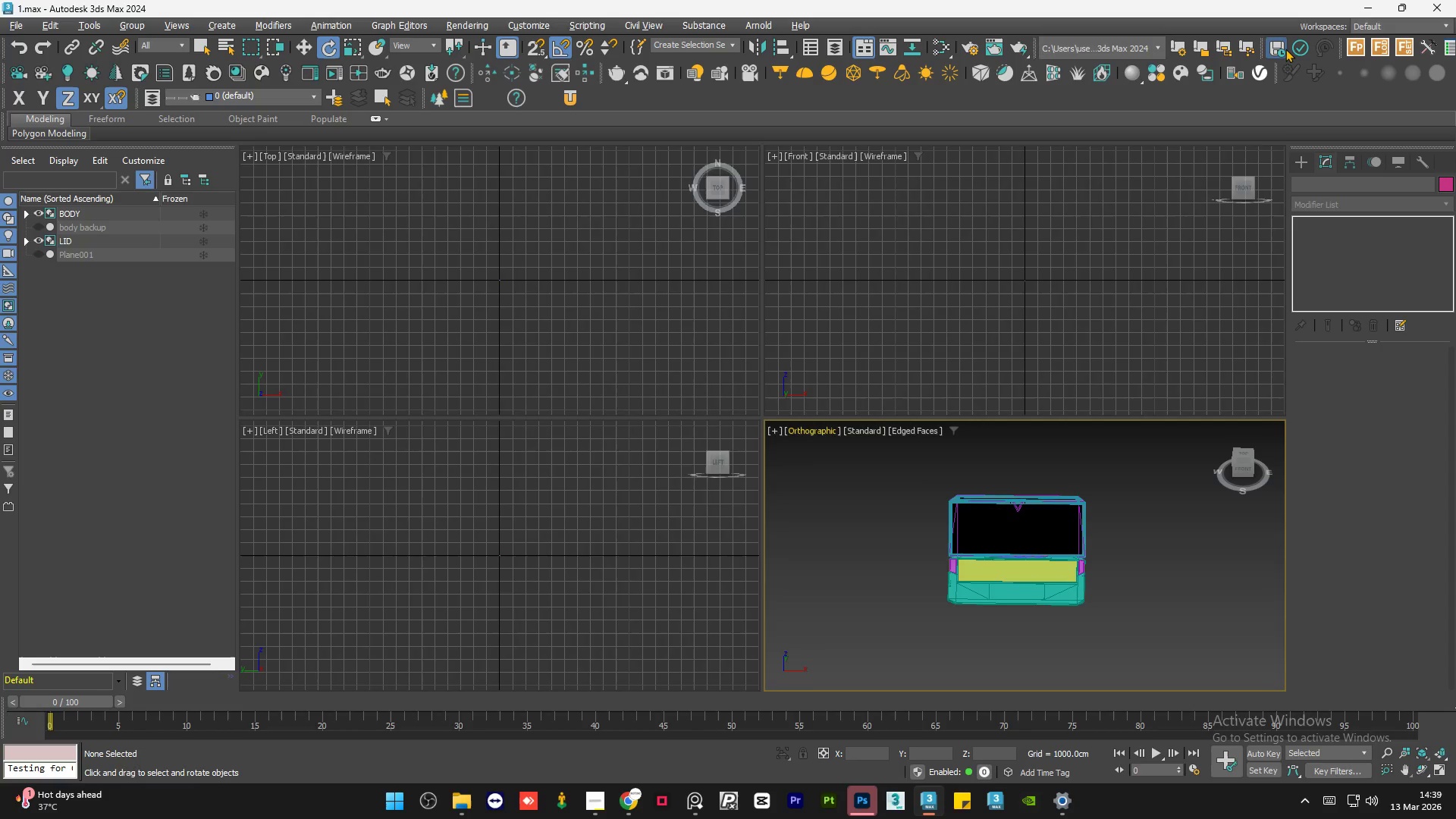 
left_click([1019, 237])
 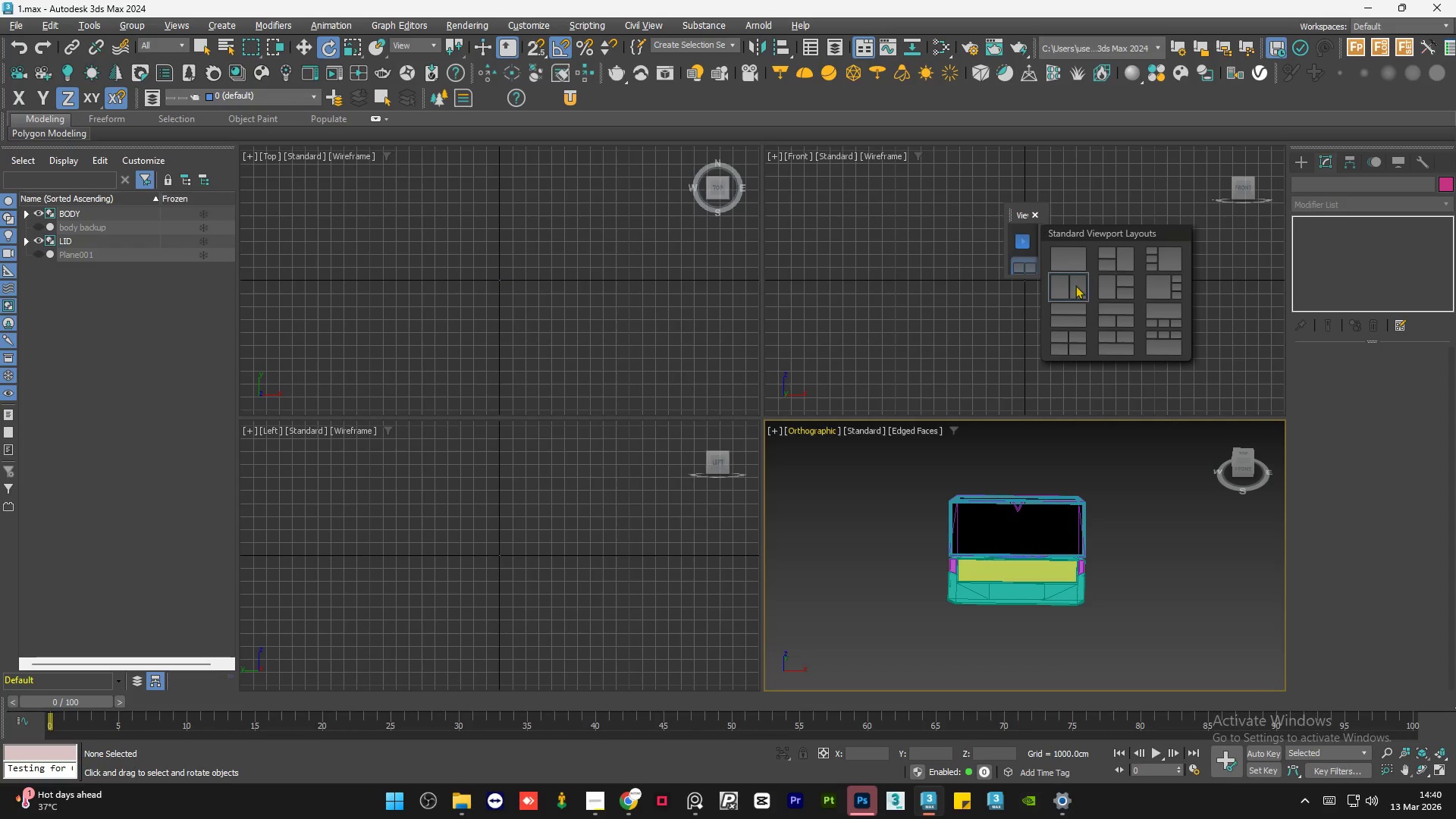 
left_click([1069, 296])
 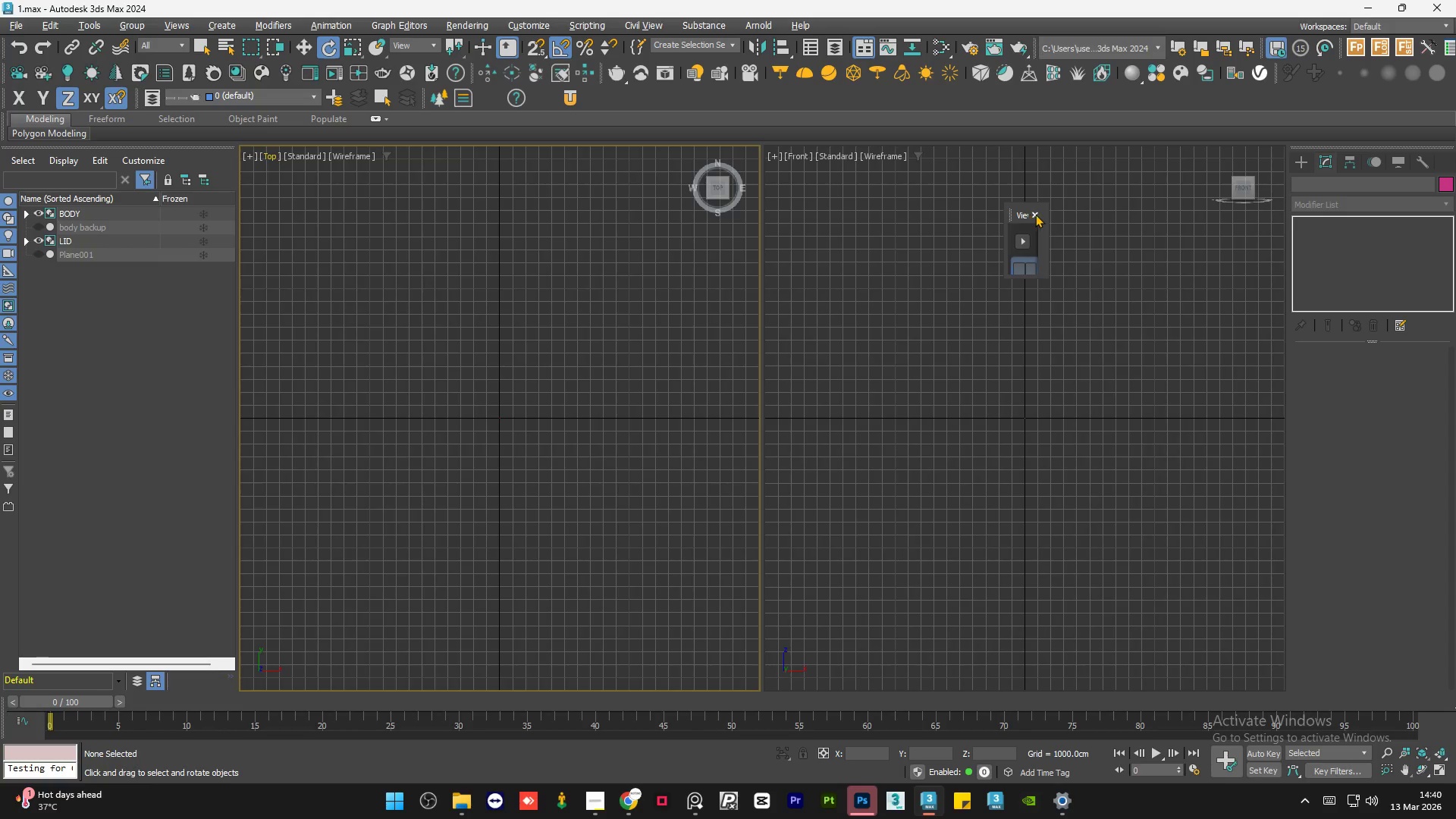 
double_click([952, 350])
 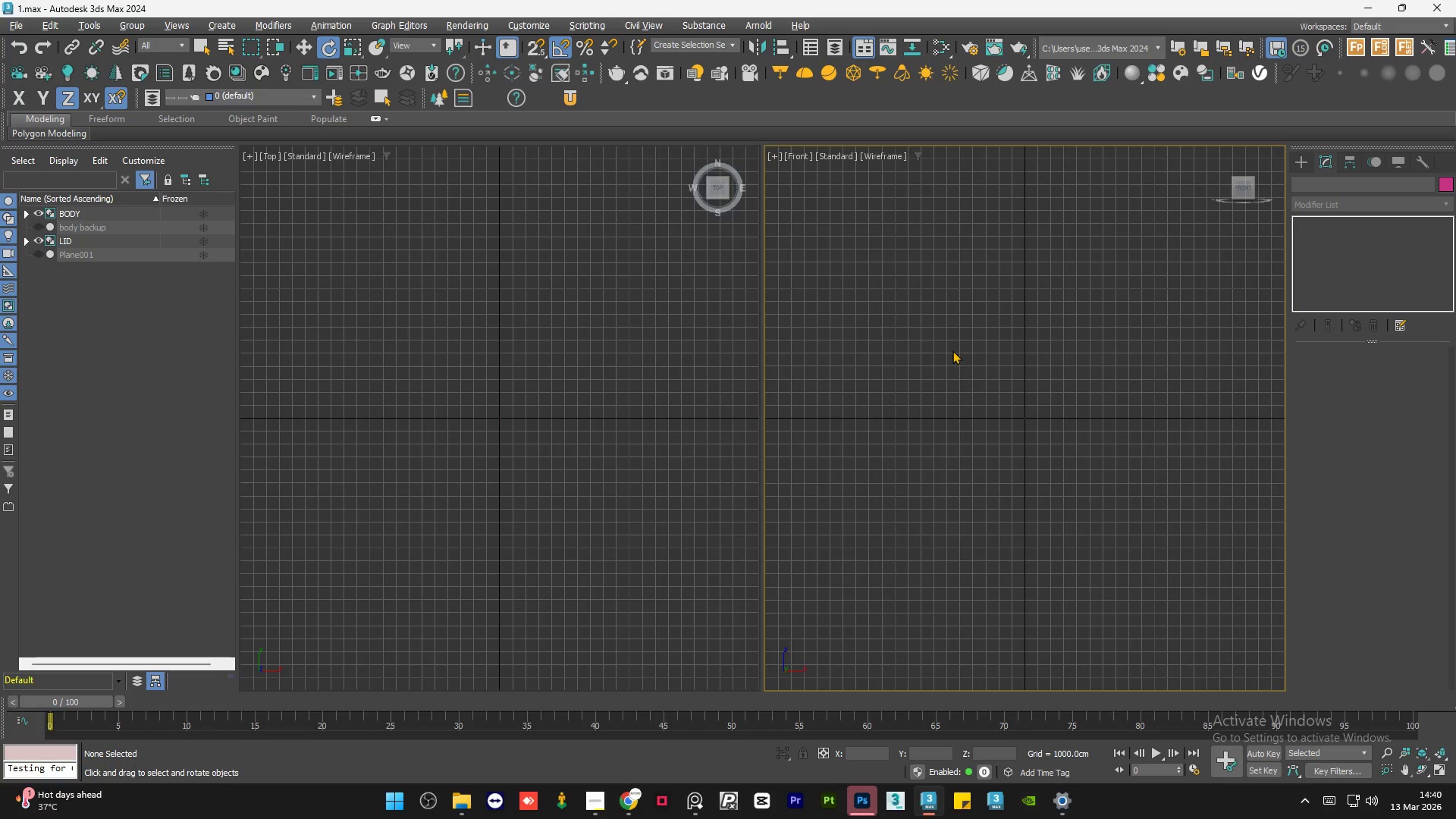 
triple_click([952, 350])
 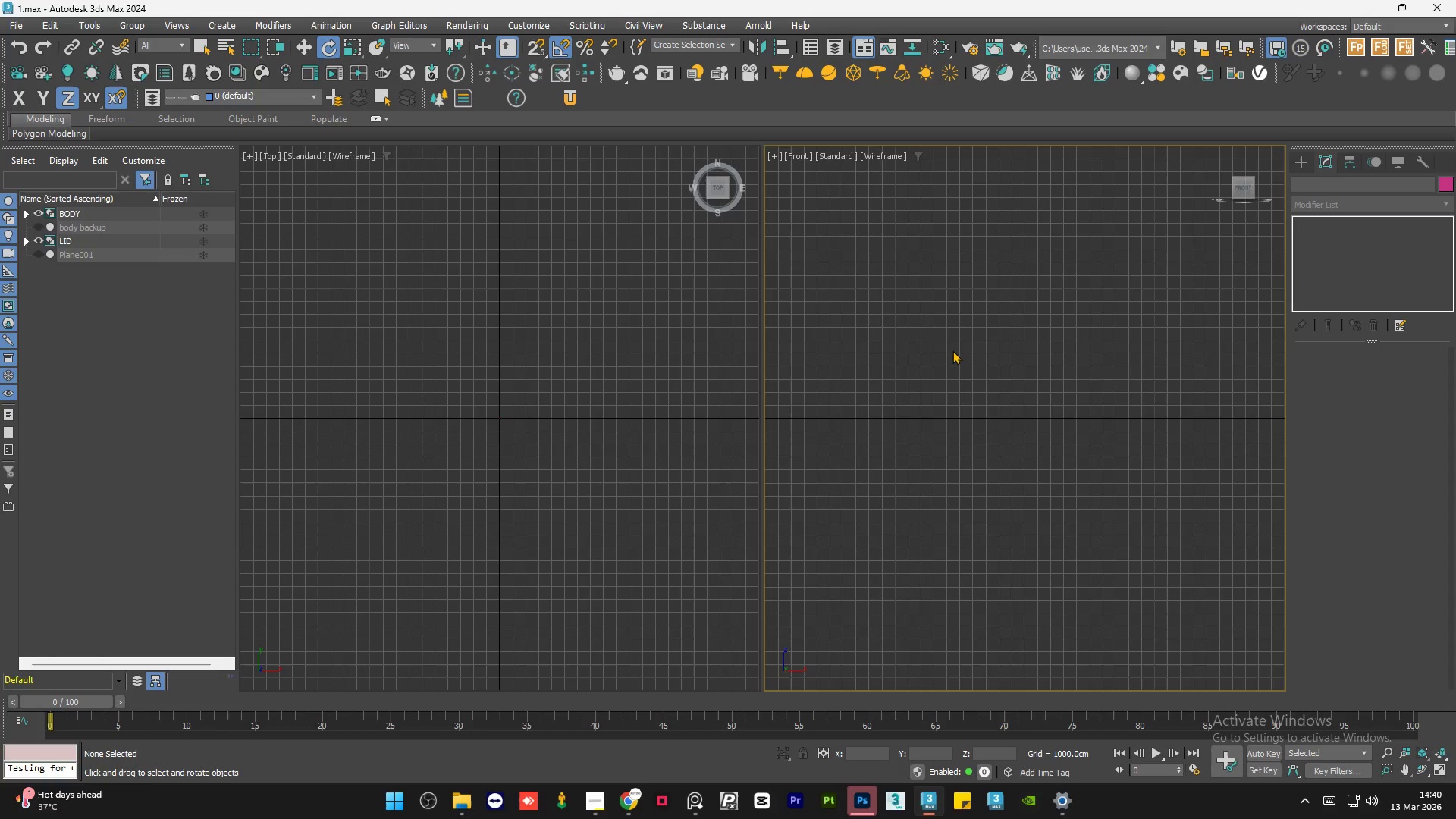 
type(ZGZ)
 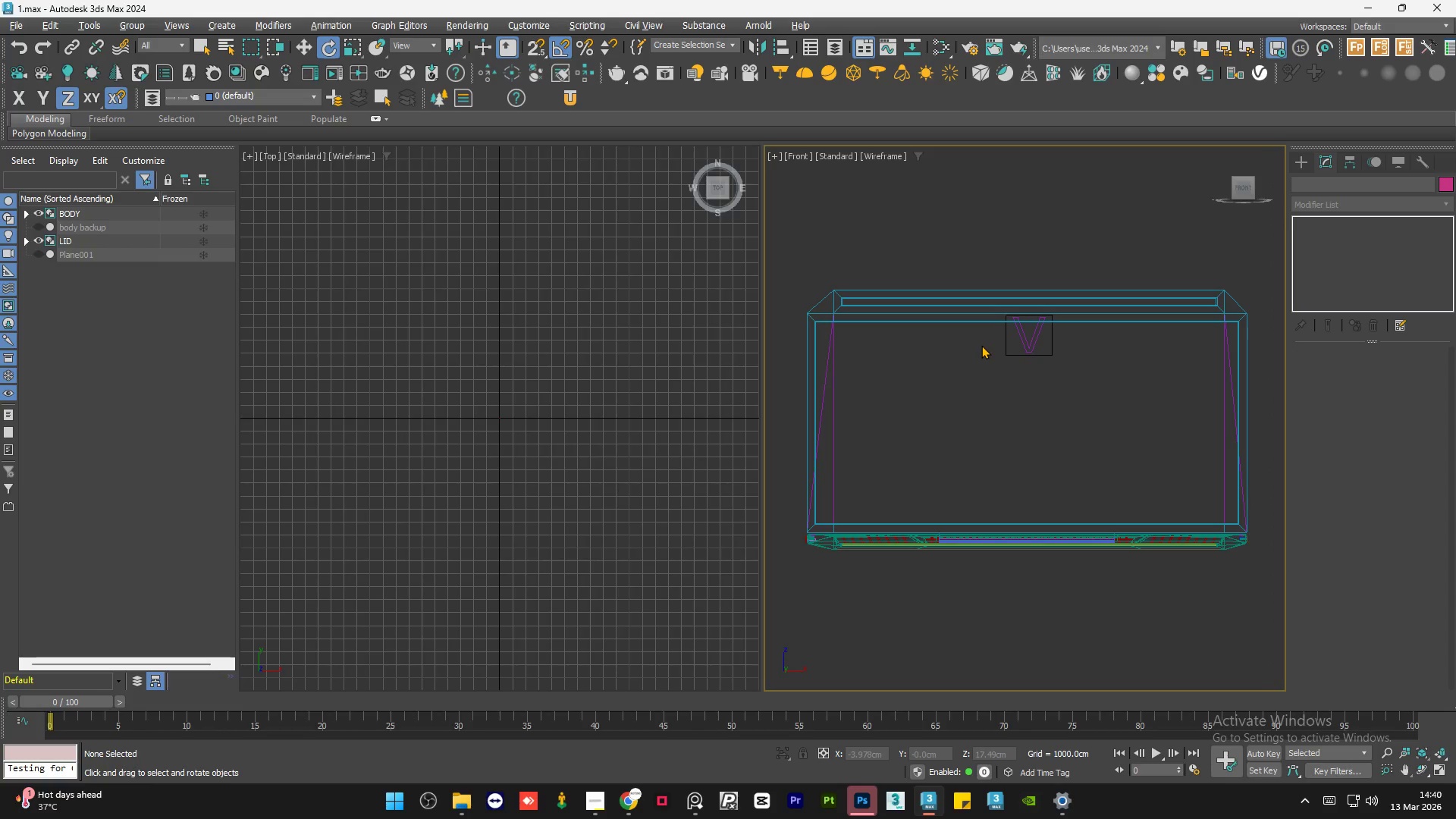 
key(F3)
 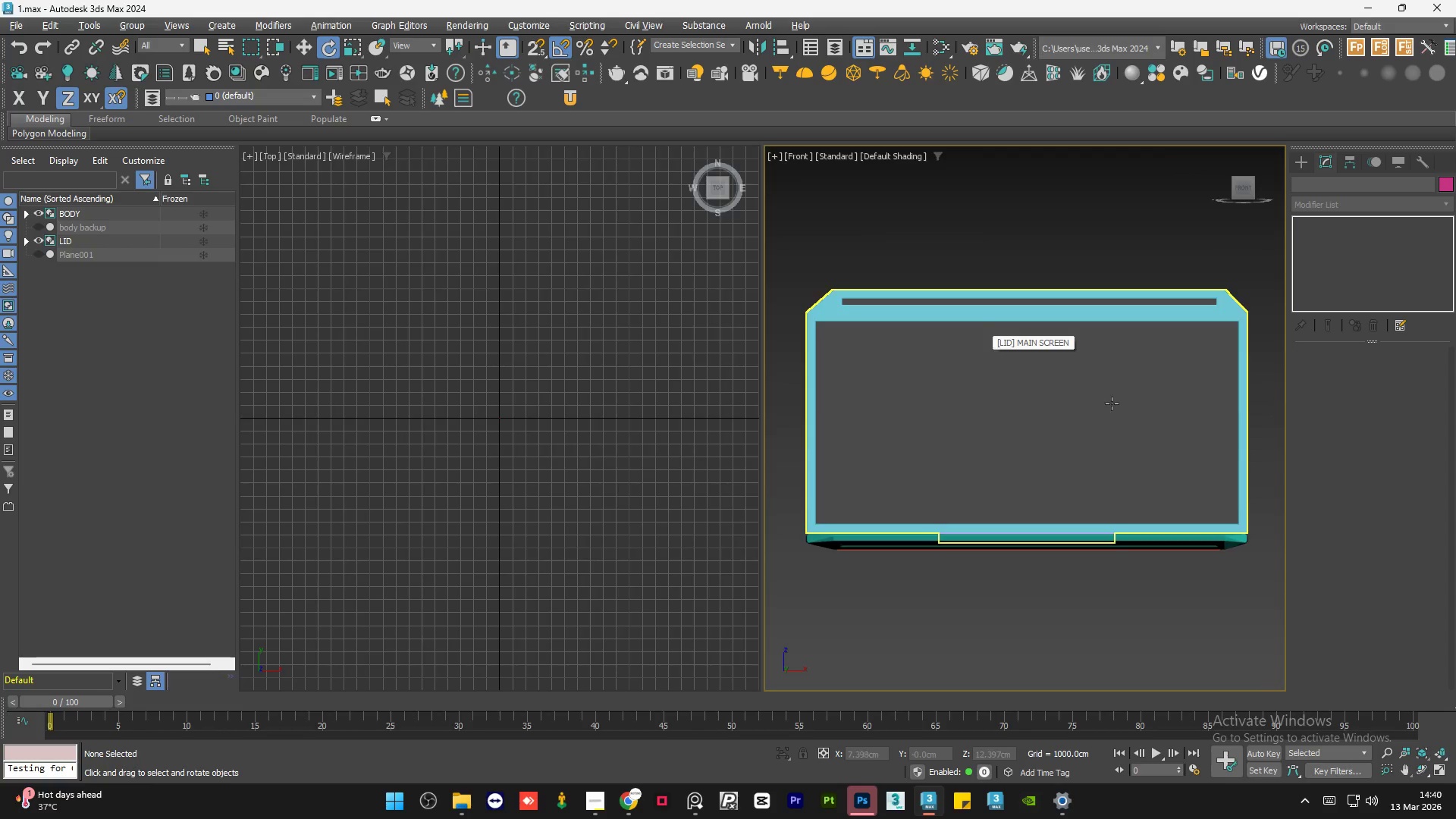 
hold_key(key=AltLeft, duration=1.5)
 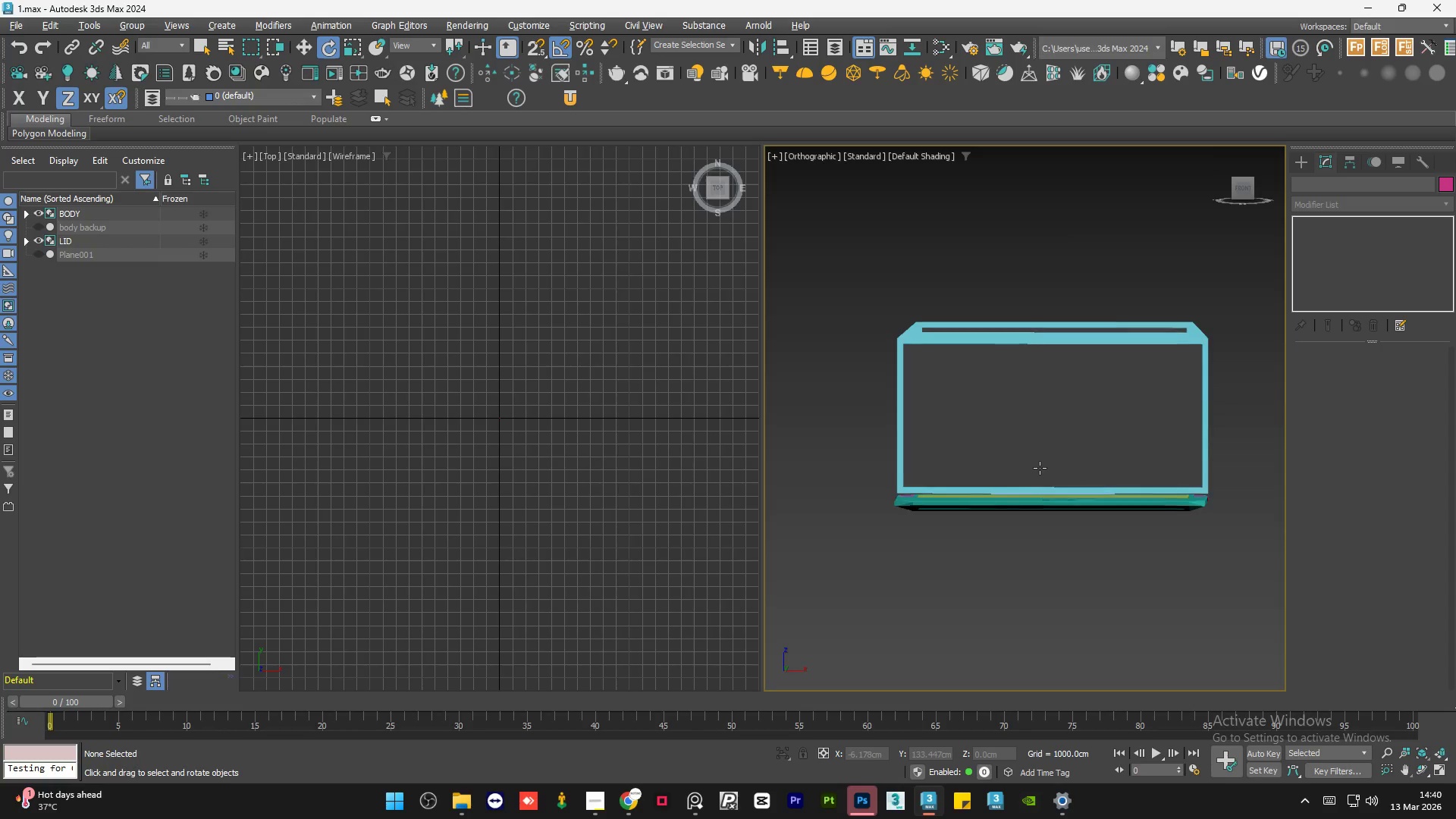 
scroll: coordinate [1112, 404], scroll_direction: down, amount: 1.0
 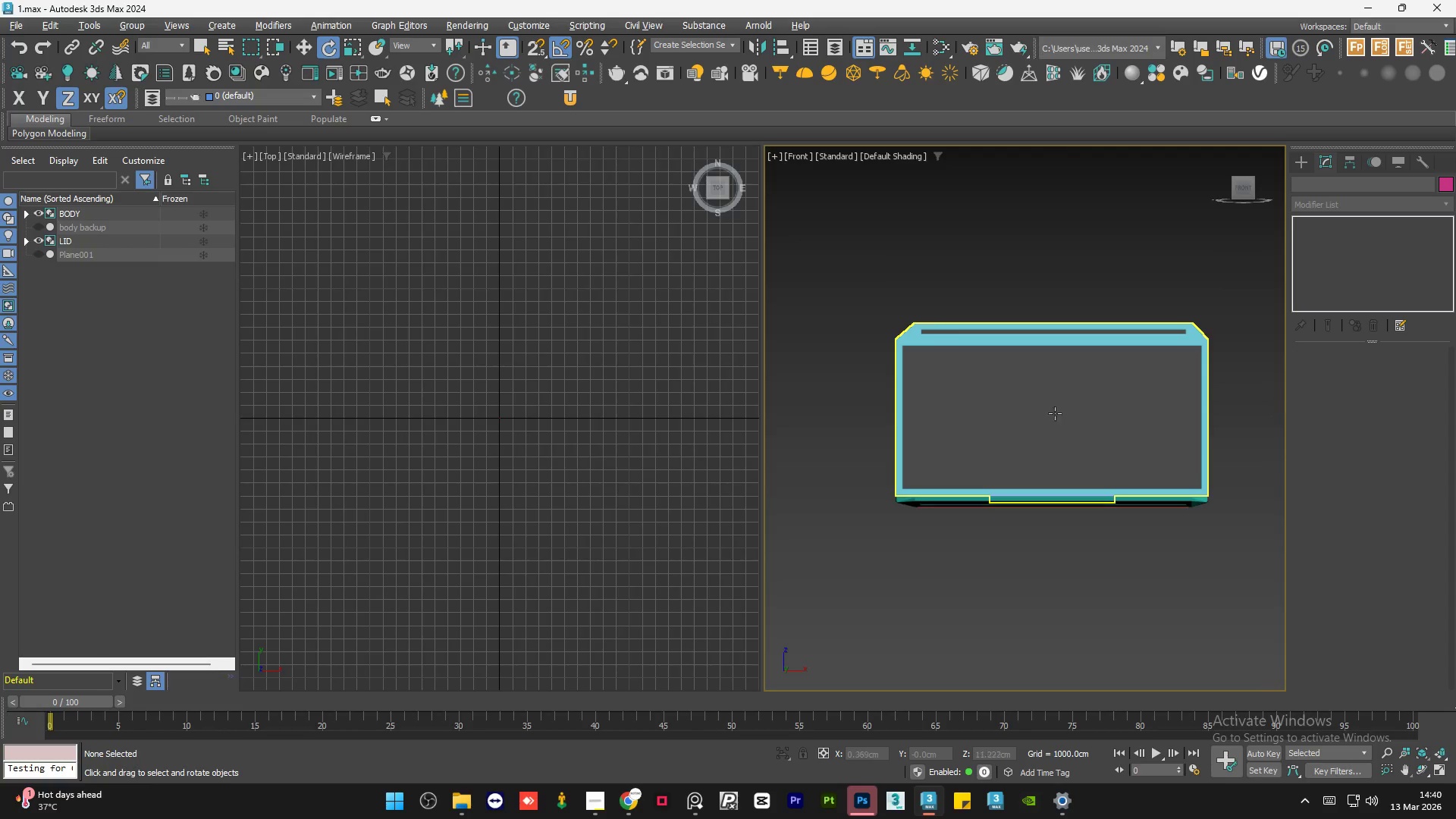 
hold_key(key=AltLeft, duration=1.05)
 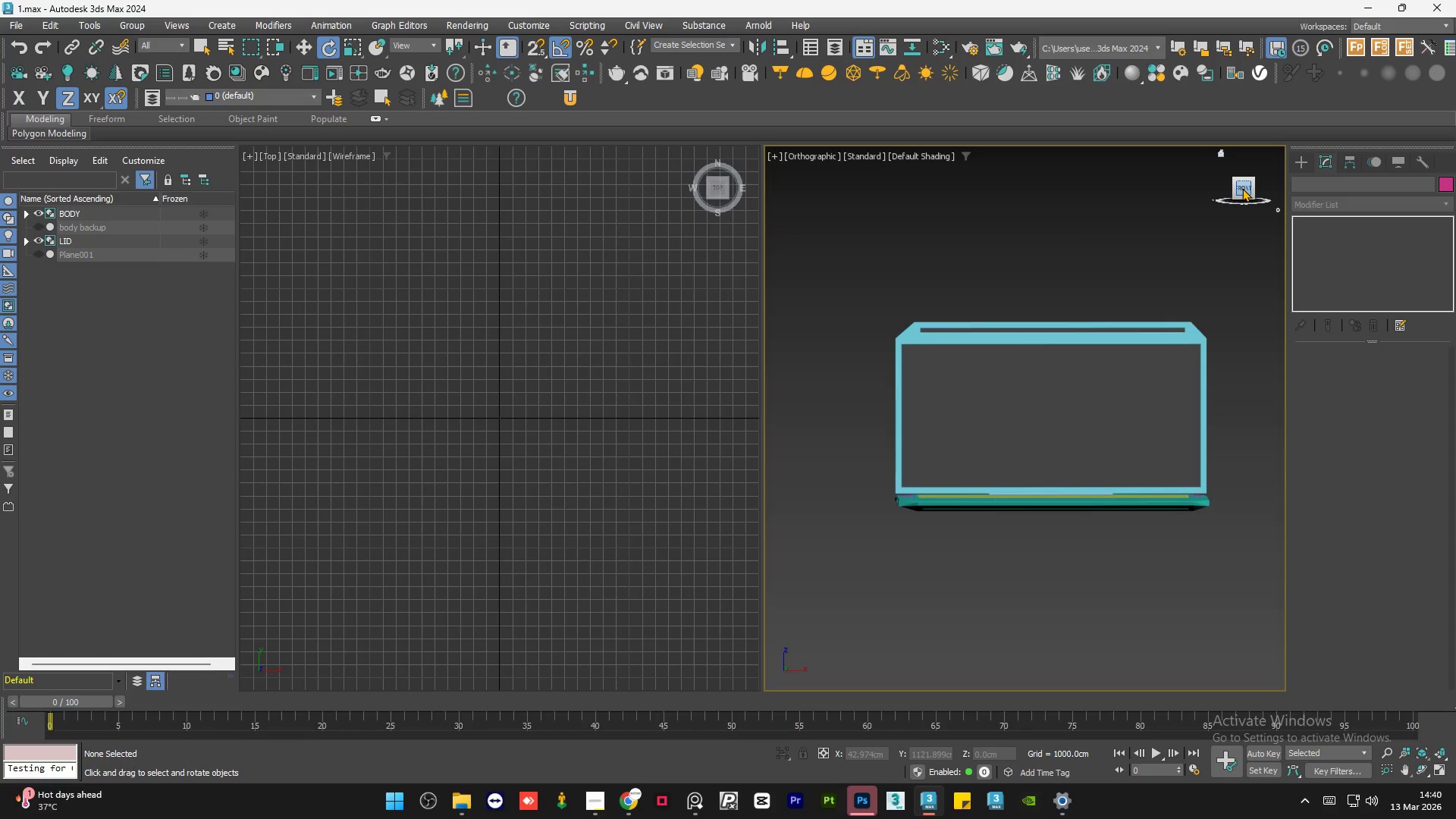 
left_click([1242, 188])
 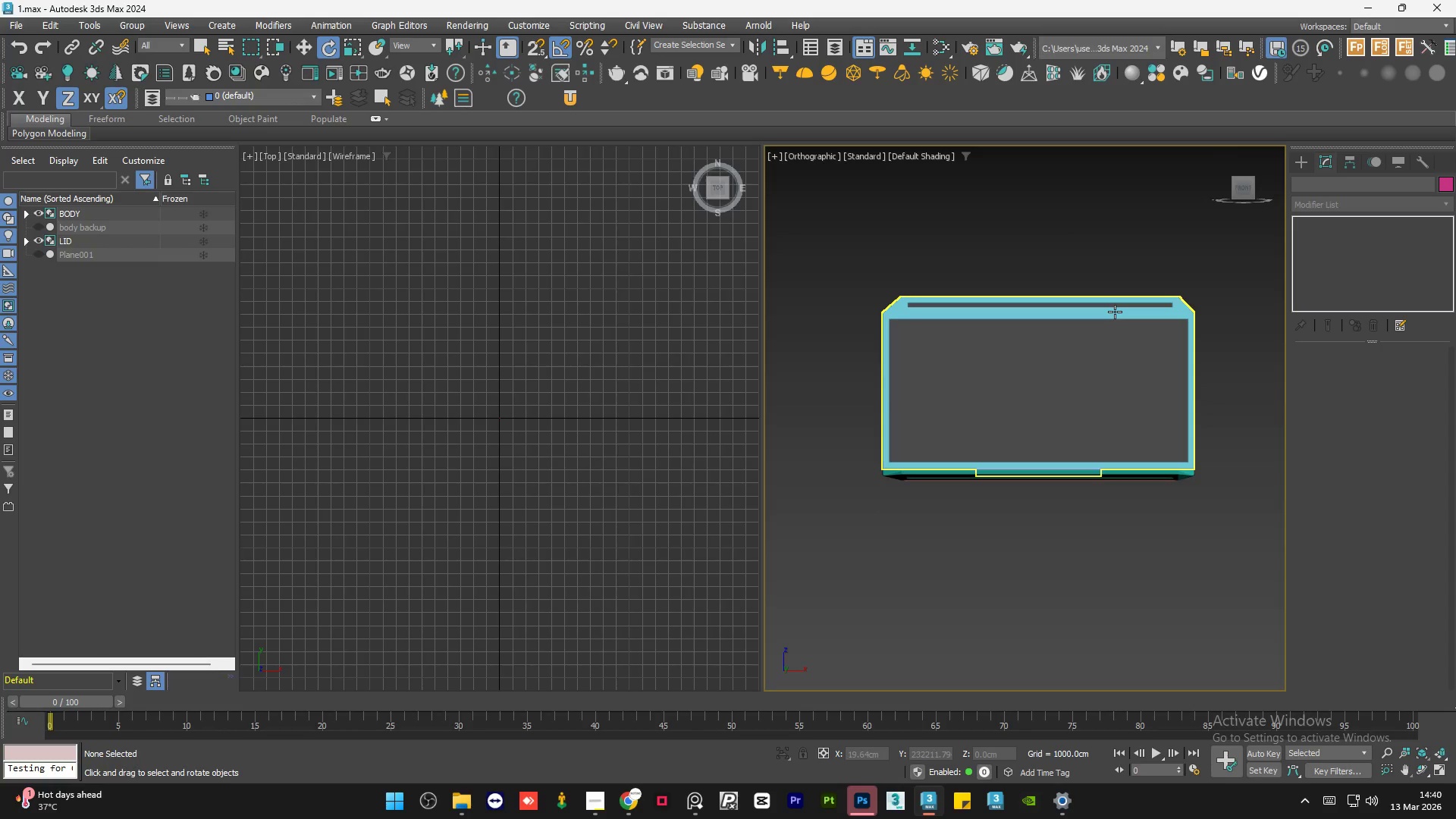 
key(P)
 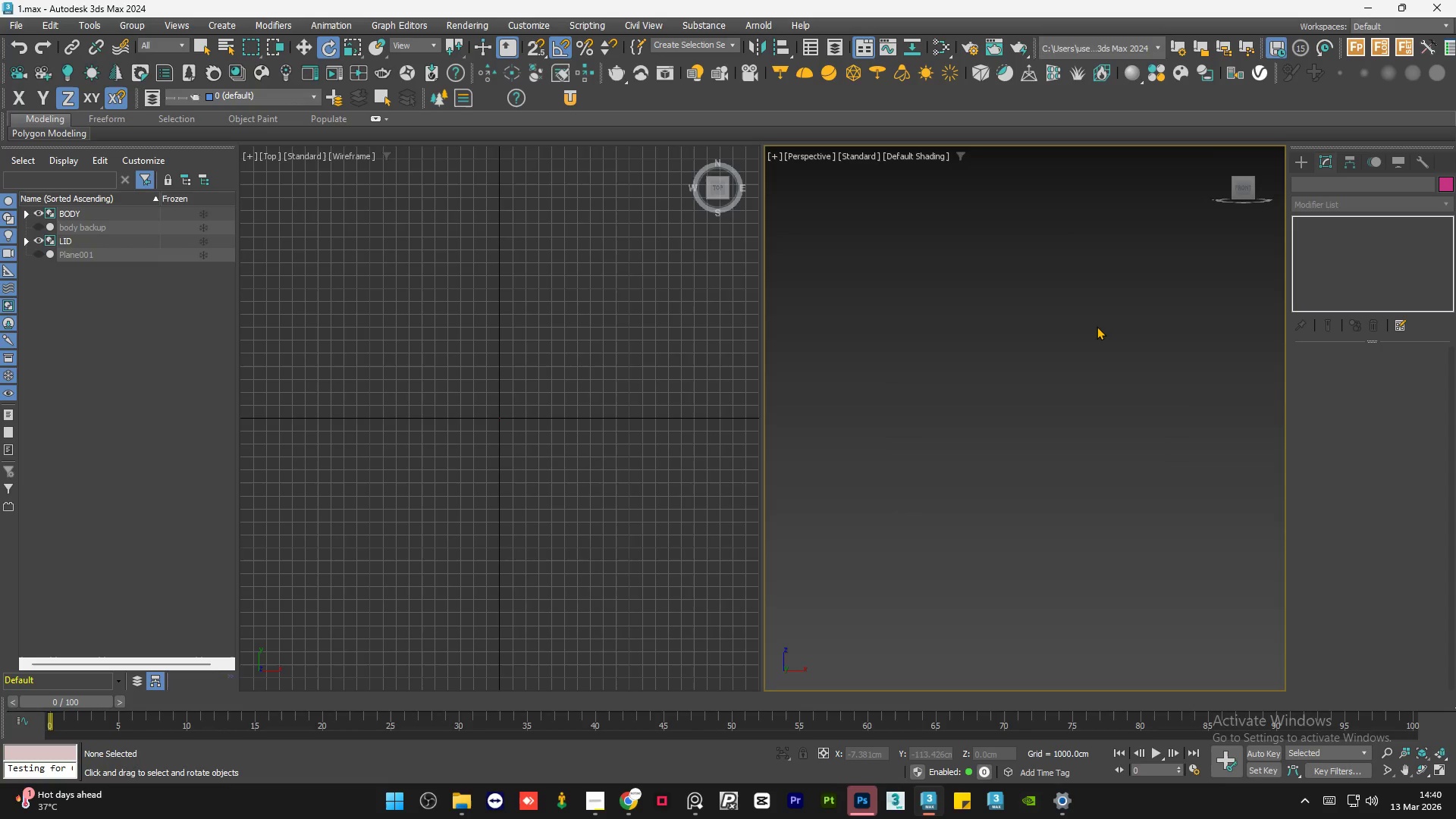 
key(Z)
 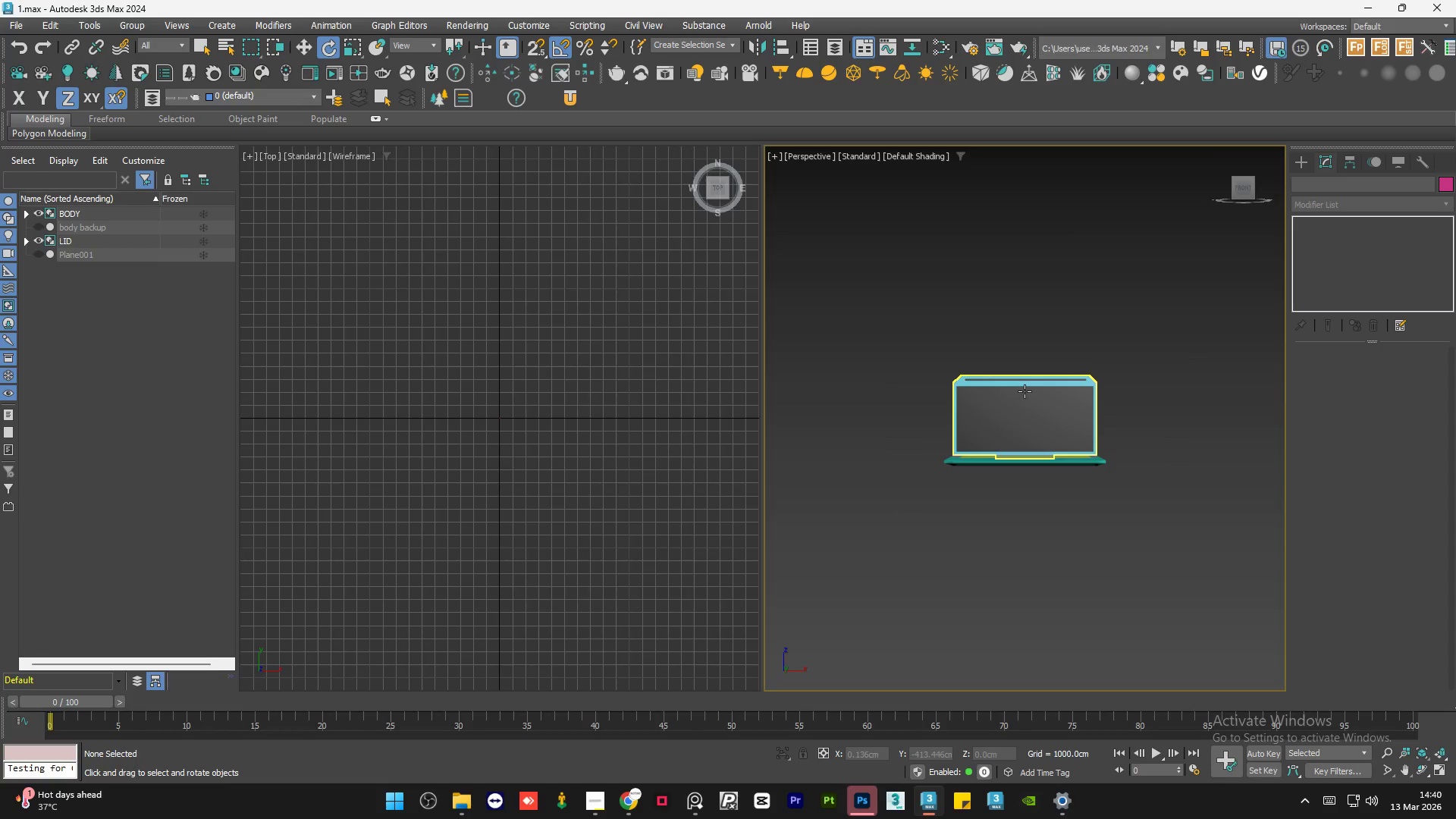 
scroll: coordinate [1025, 391], scroll_direction: up, amount: 2.0
 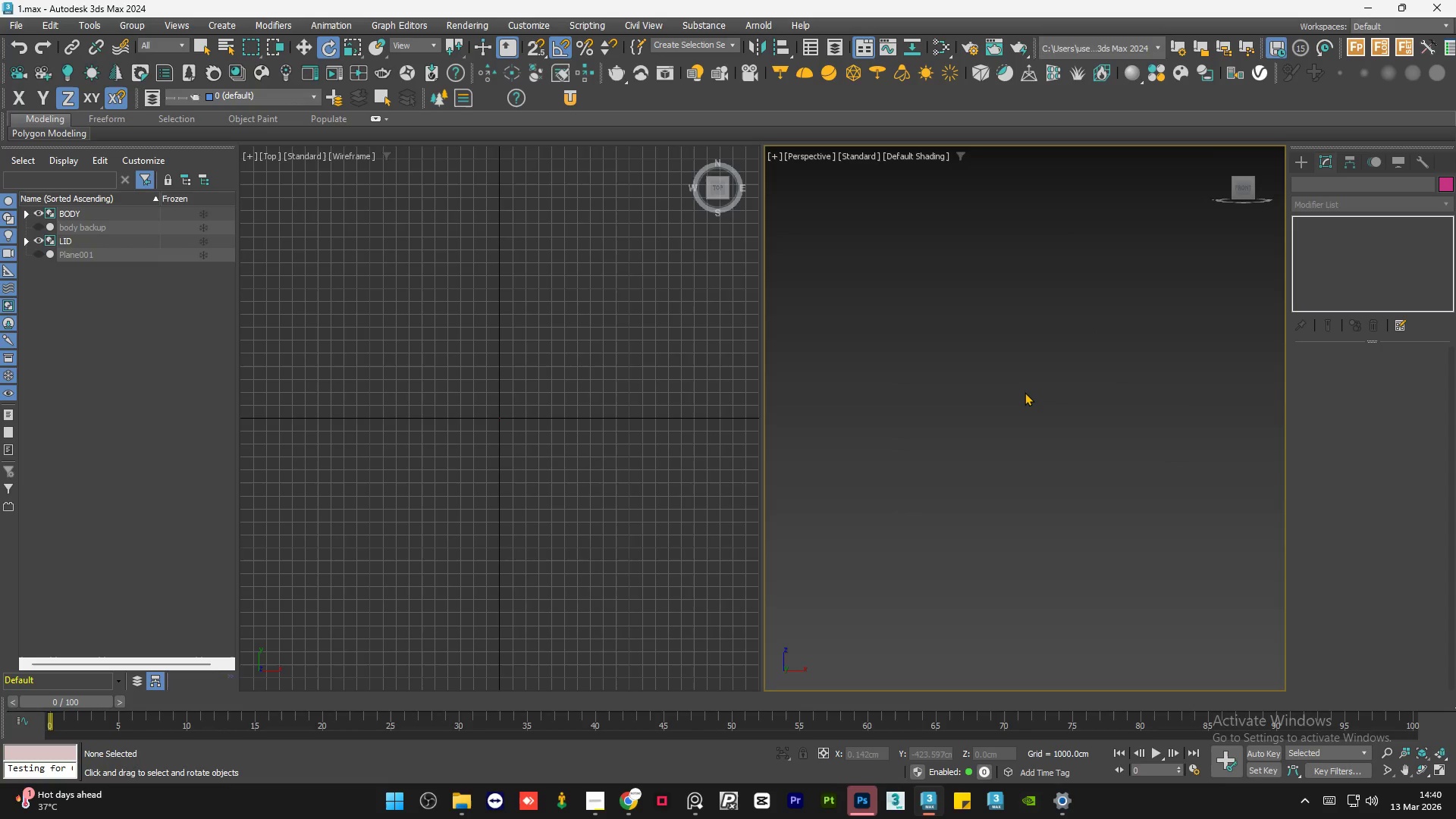 
scroll: coordinate [1025, 392], scroll_direction: down, amount: 1.0
 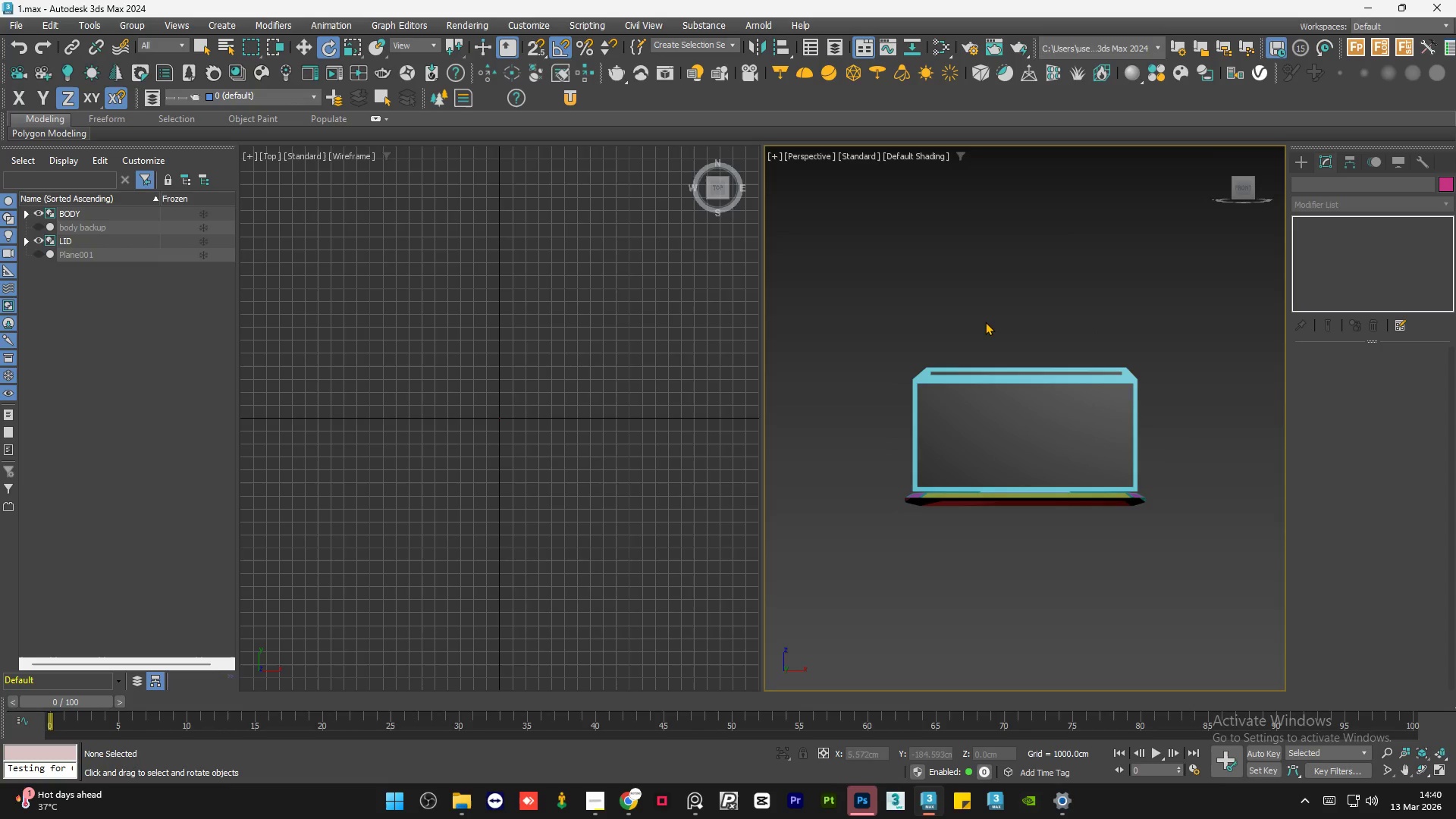 
left_click([983, 310])
 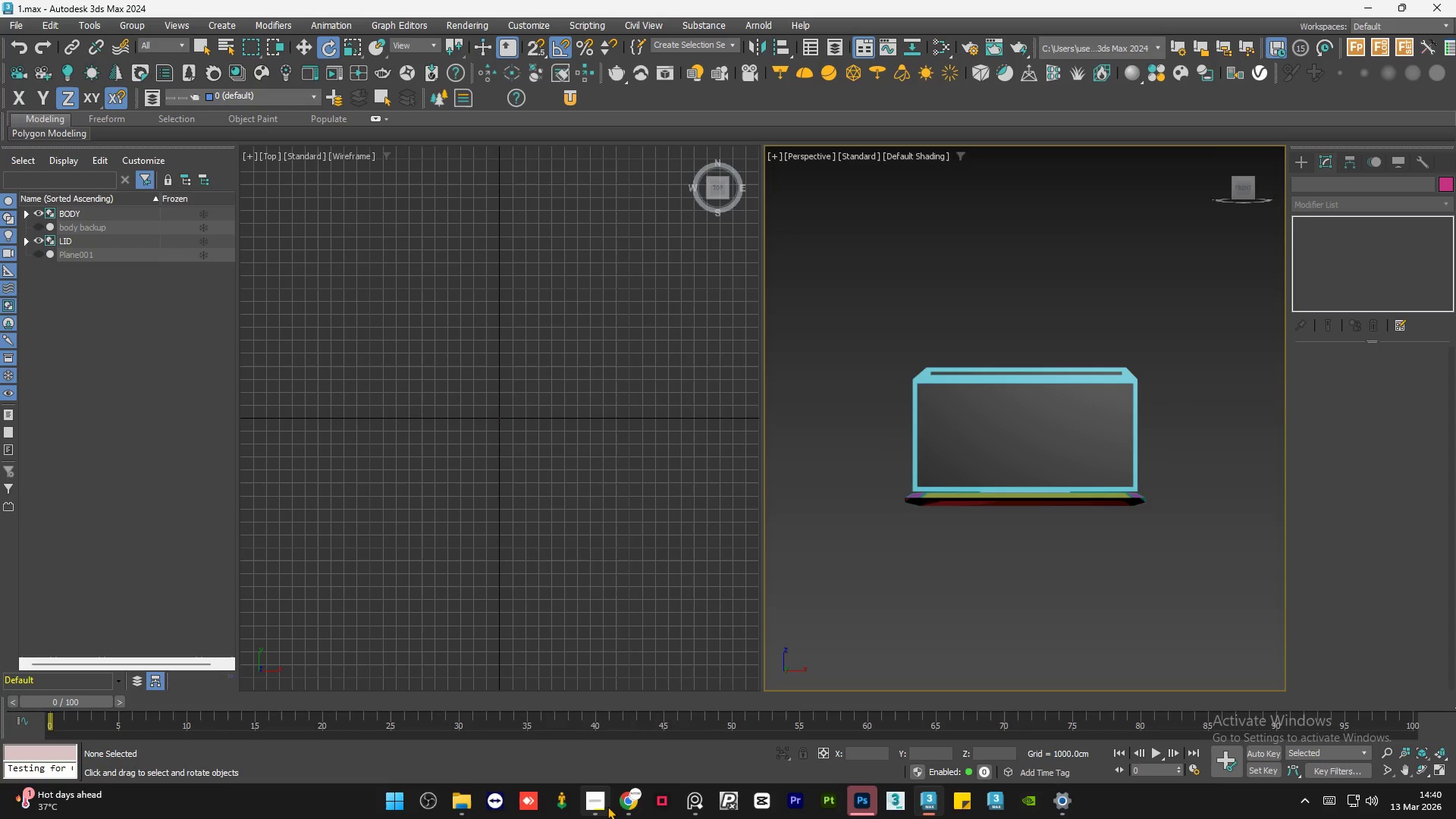 
left_click([607, 805])